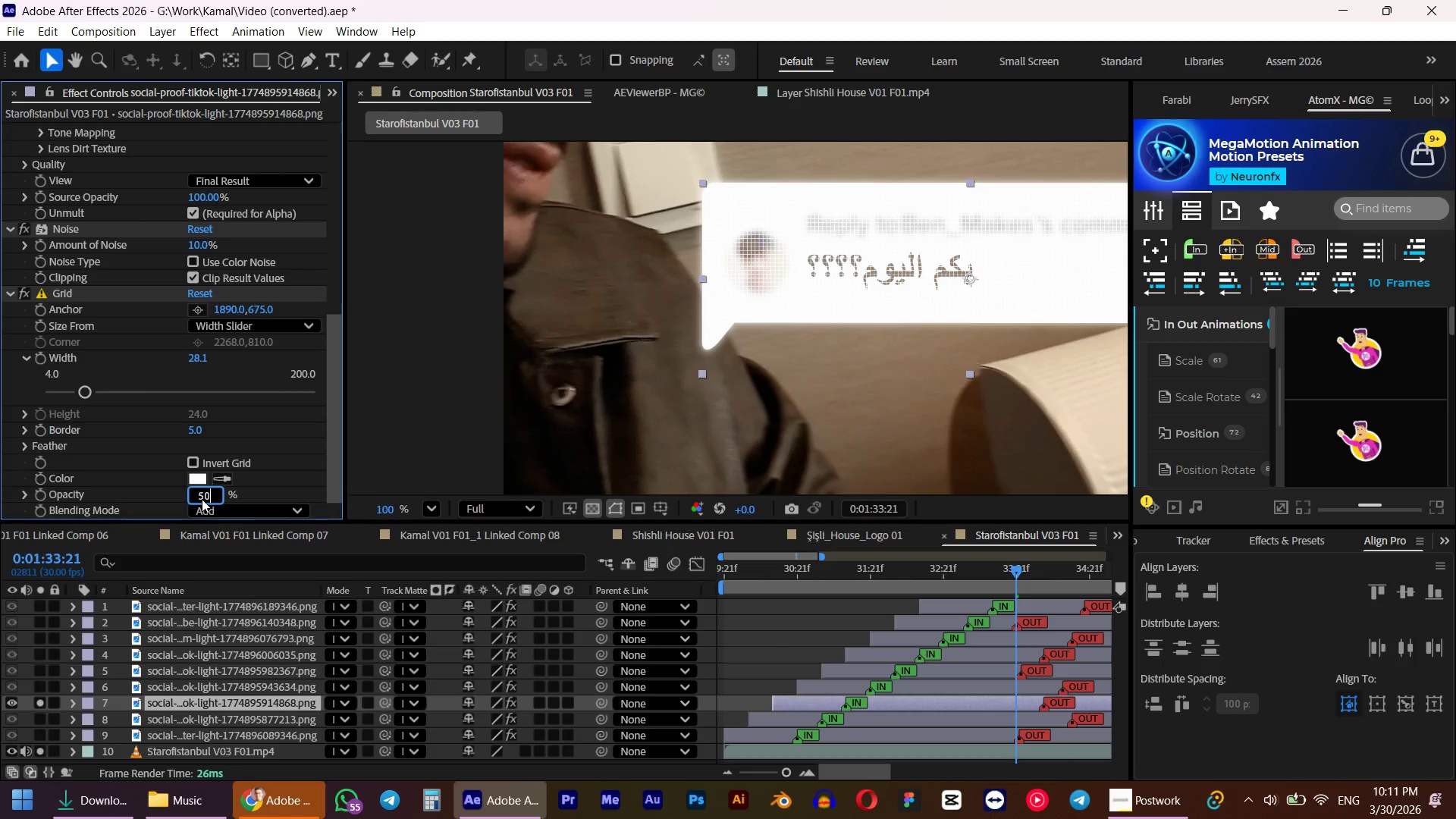 
key(NumpadEnter)
 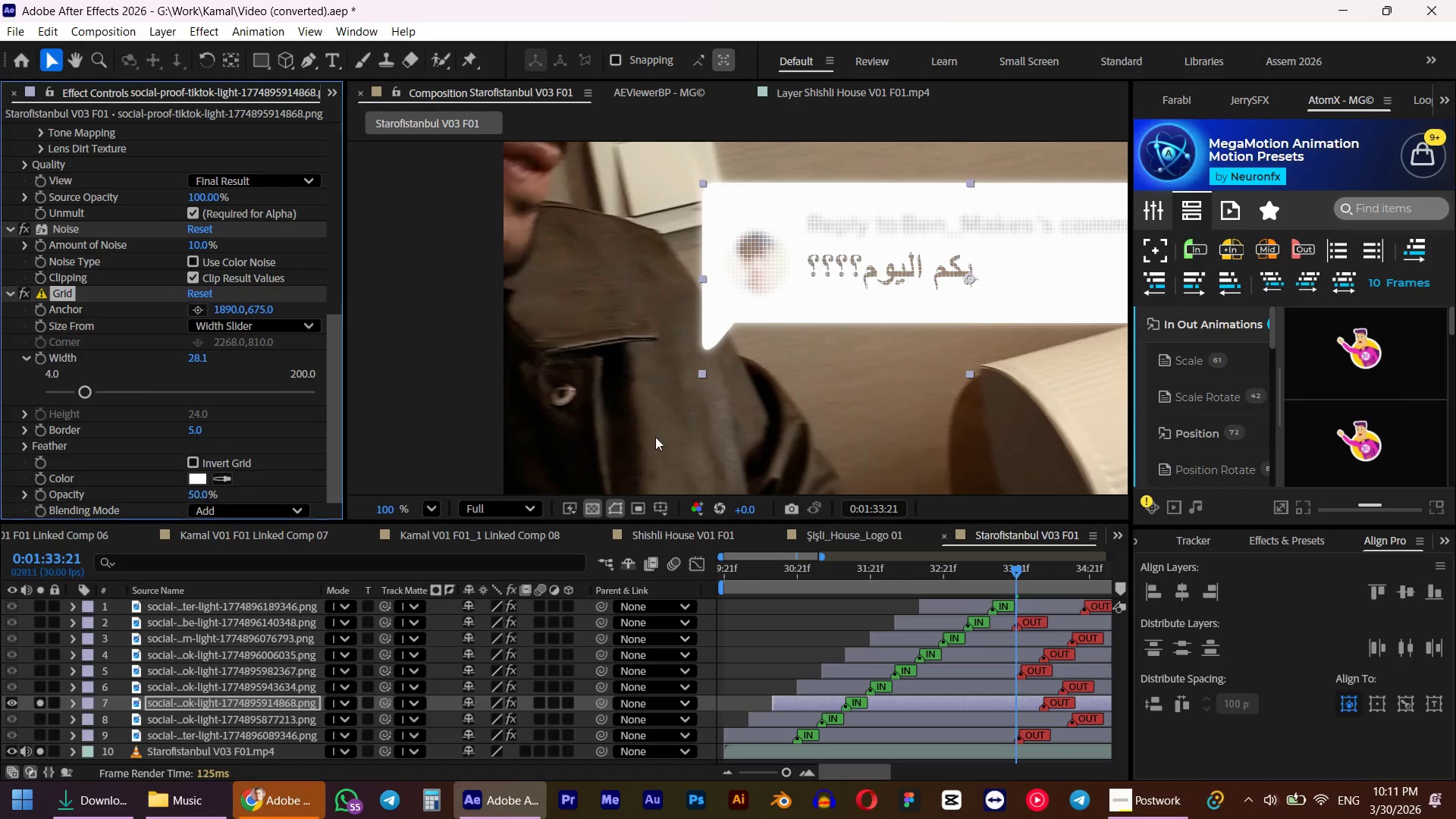 
scroll: coordinate [777, 344], scroll_direction: down, amount: 9.0
 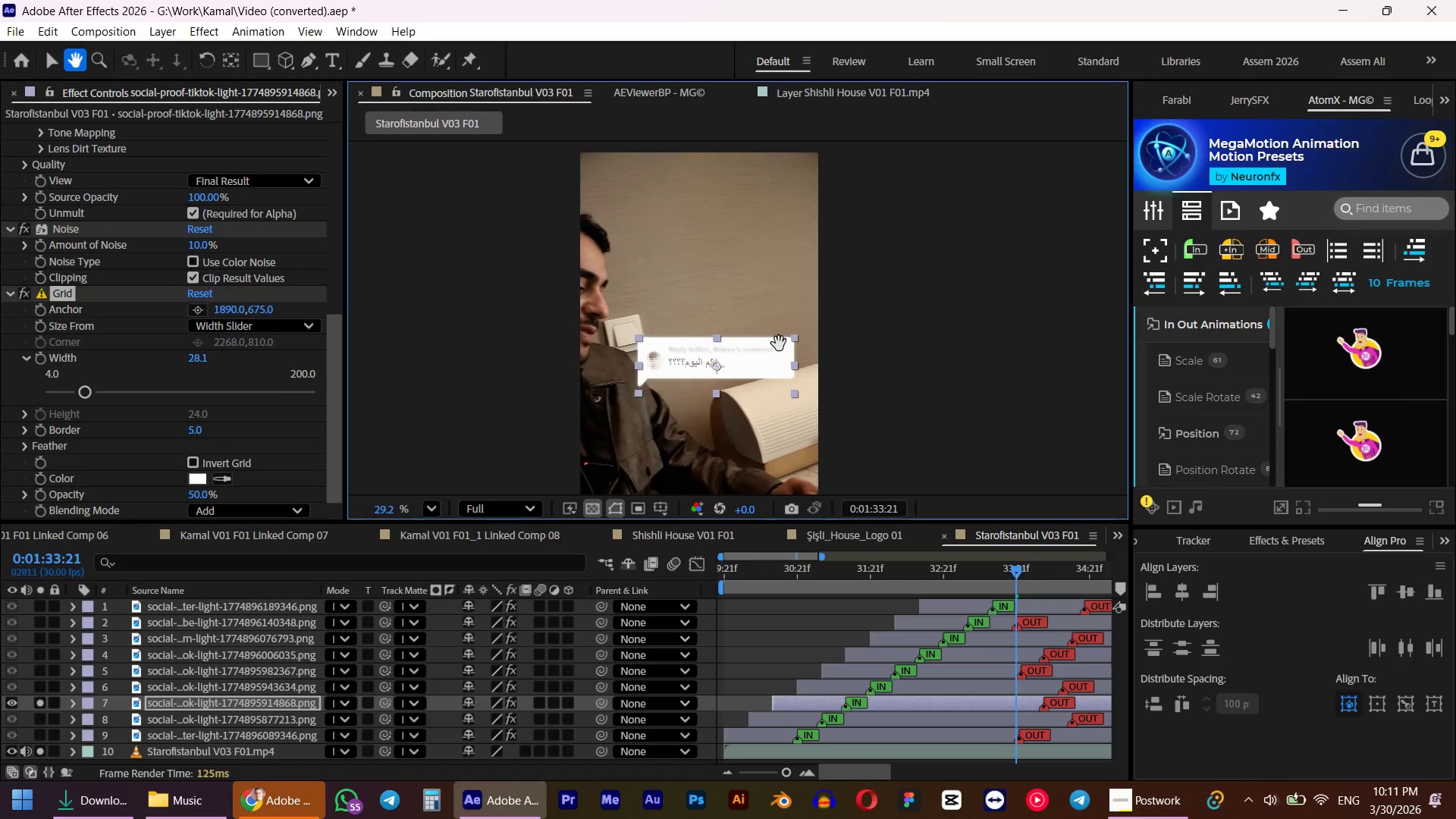 
scroll: coordinate [722, 348], scroll_direction: up, amount: 4.0
 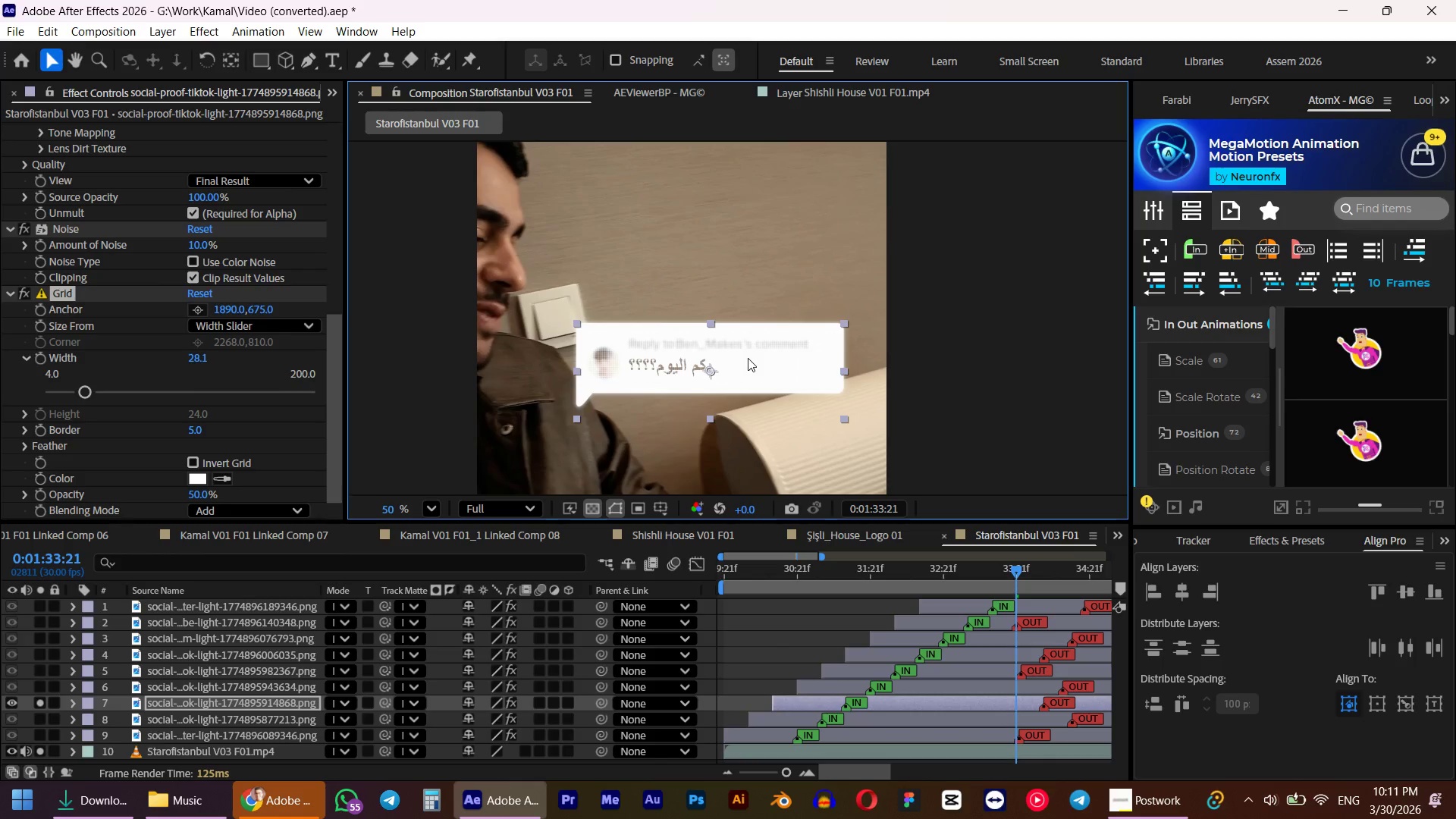 
scroll: coordinate [748, 358], scroll_direction: down, amount: 2.0
 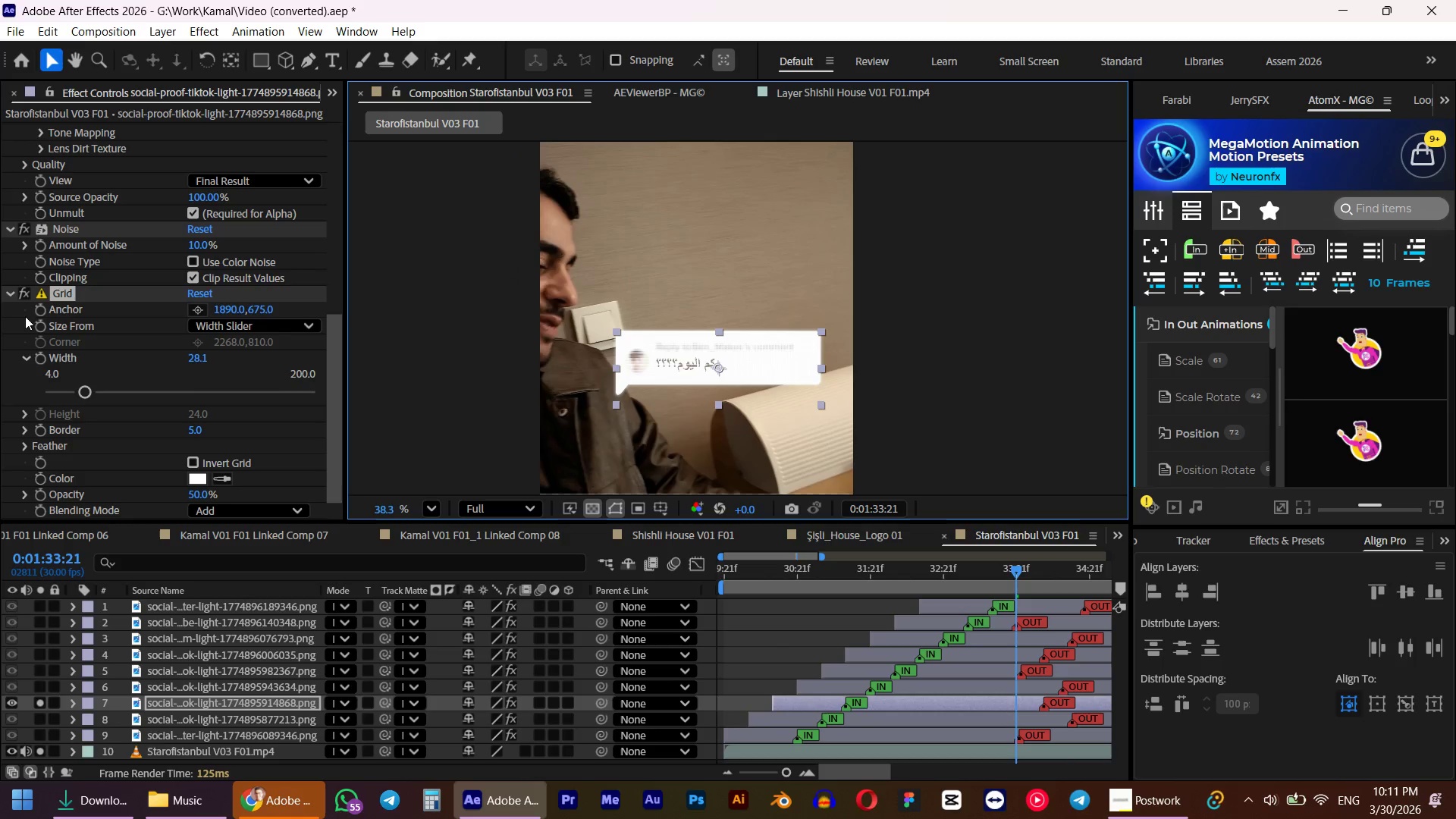 
left_click([3, 292])
 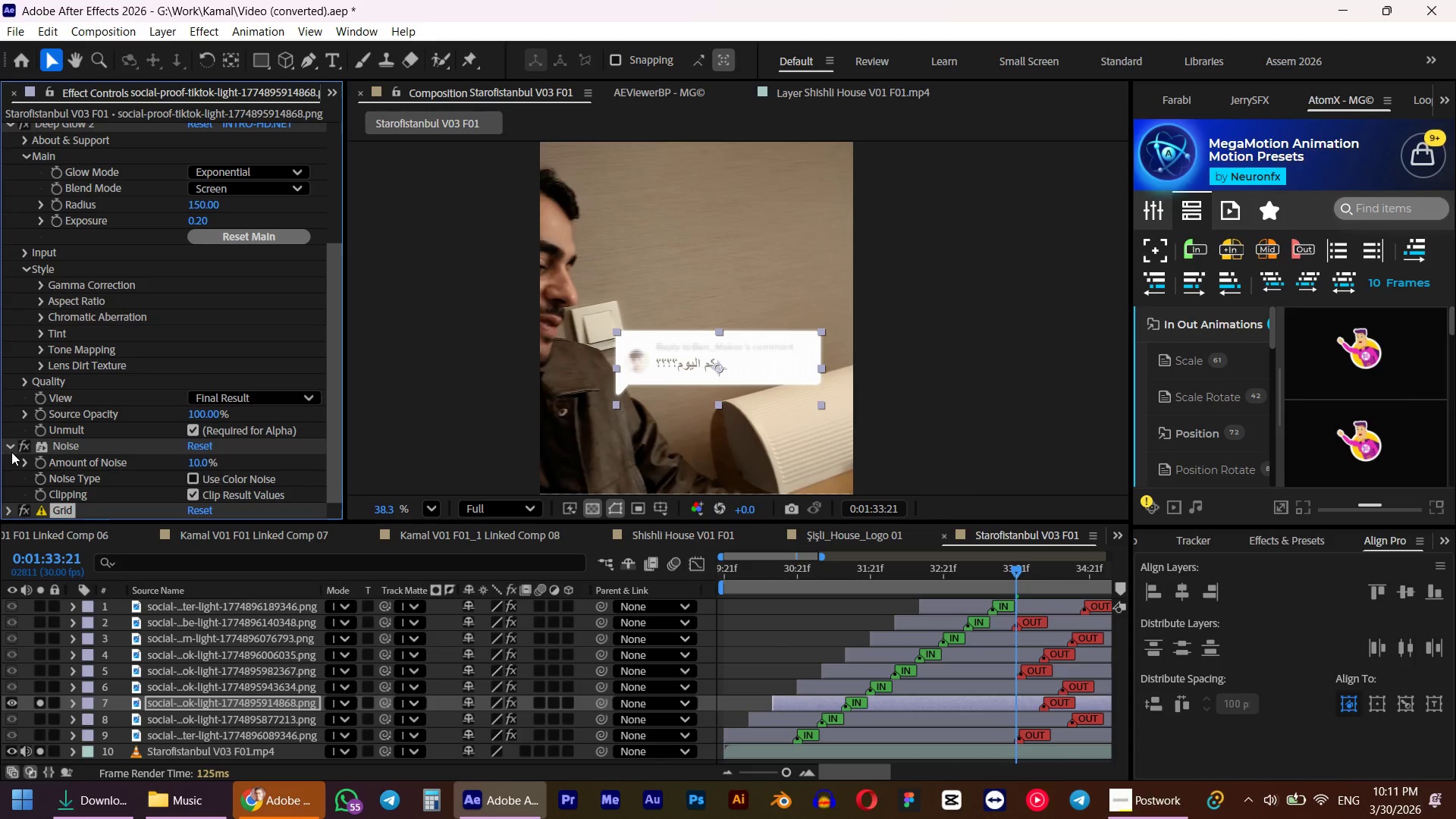 
left_click([4, 441])
 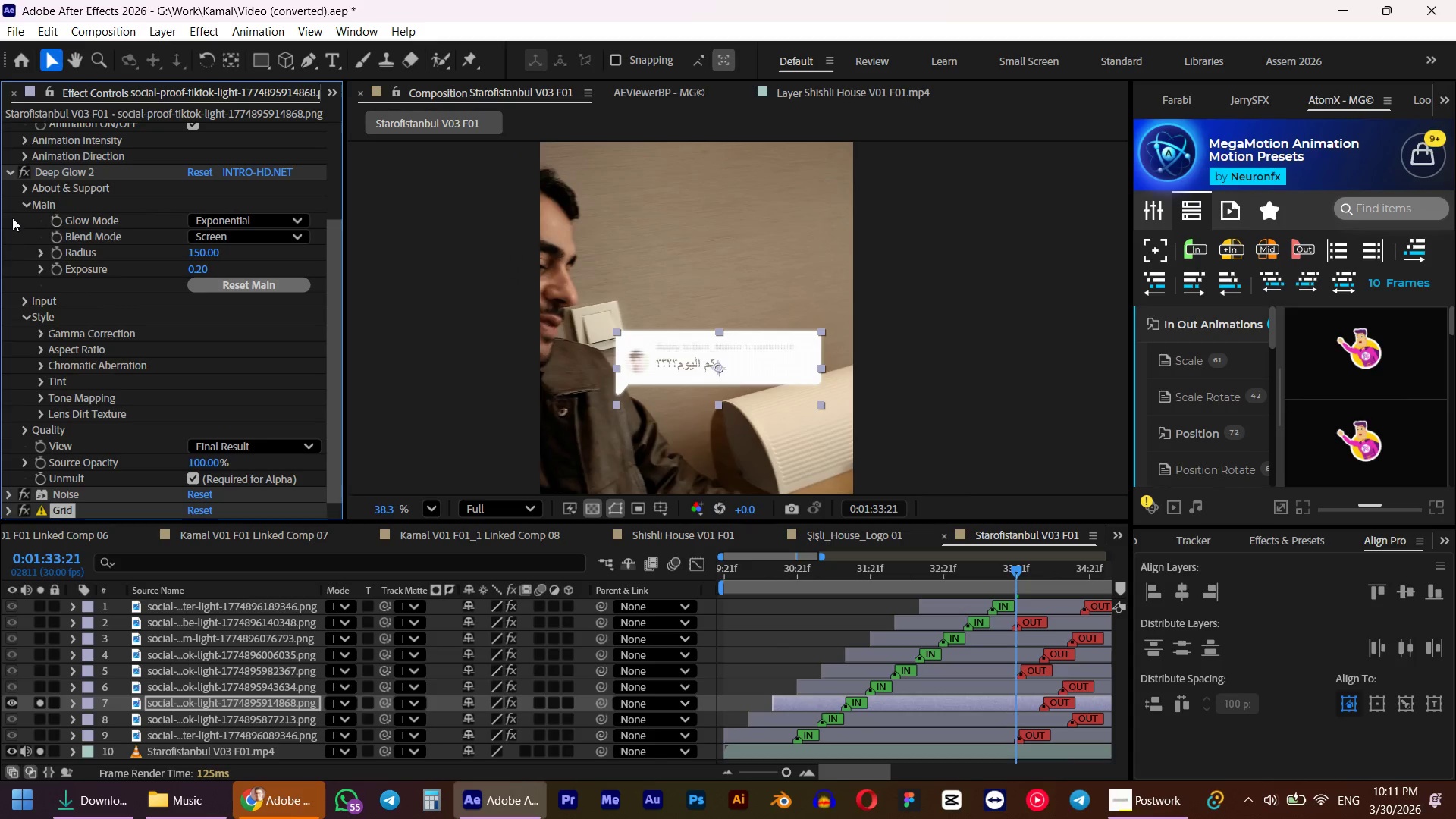 
left_click([5, 170])
 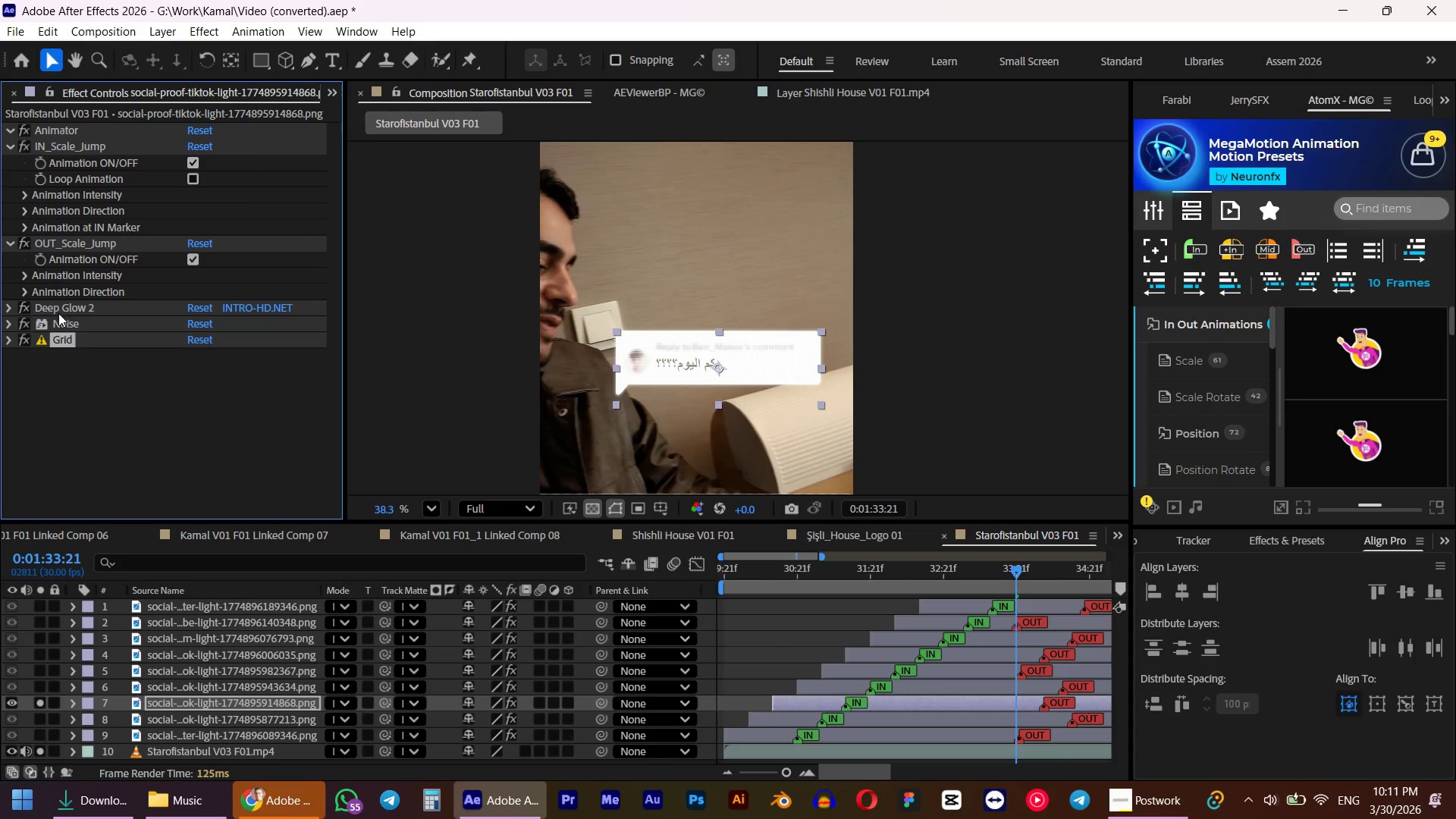 
hold_key(key=ShiftLeft, duration=0.59)
left_click([53, 303])
 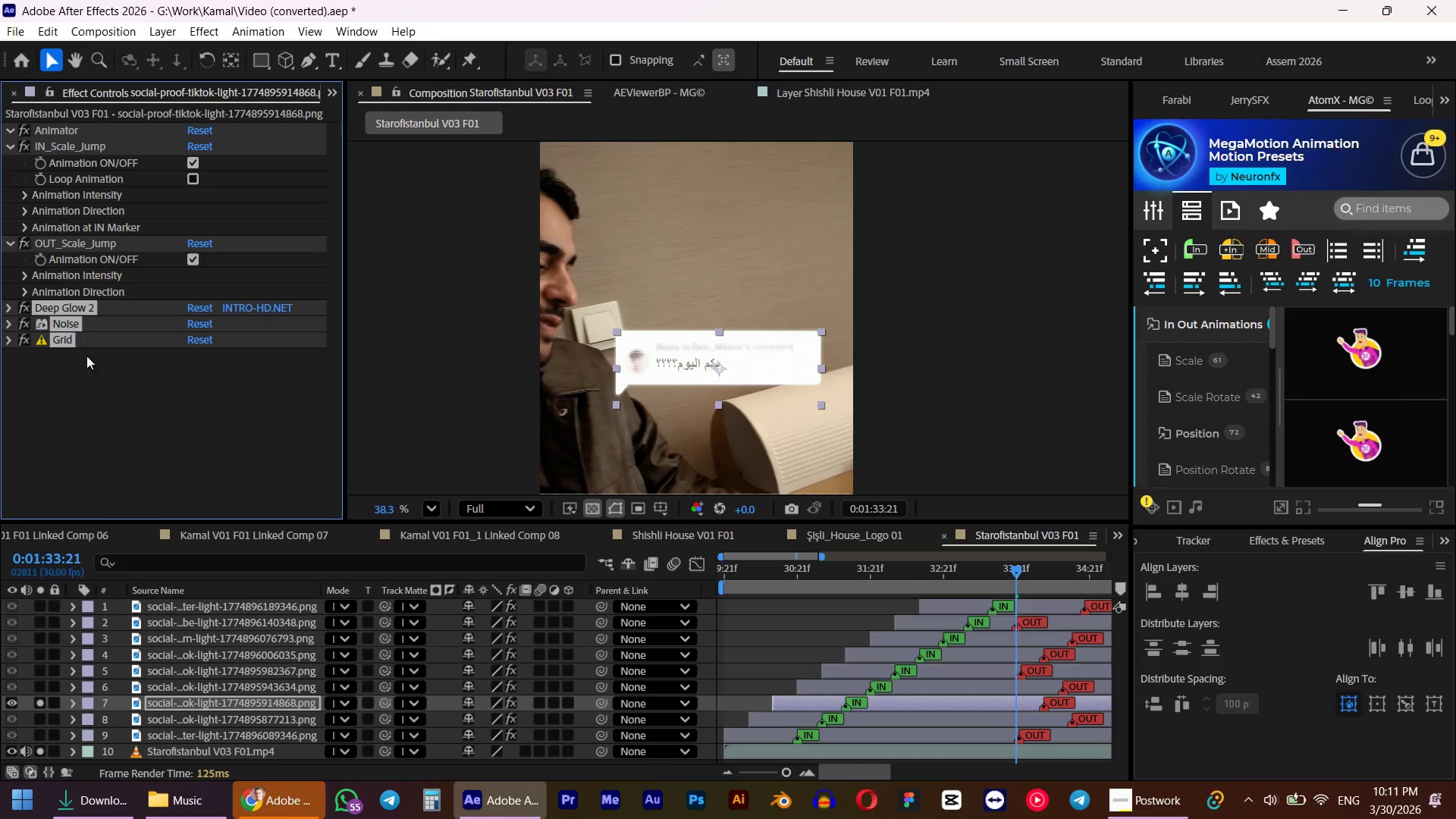 
key(Control+C)
 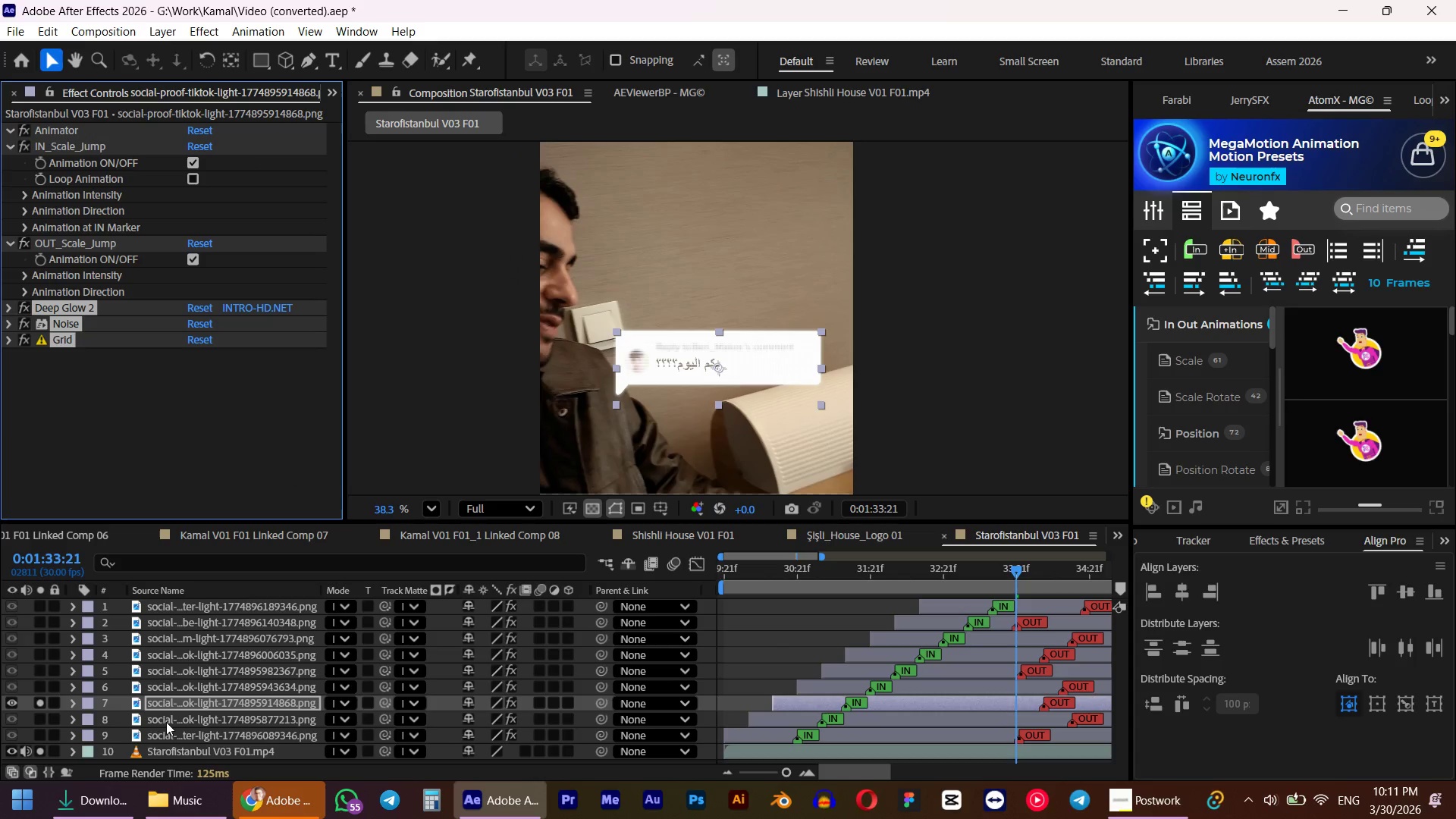 
left_click([166, 722])
 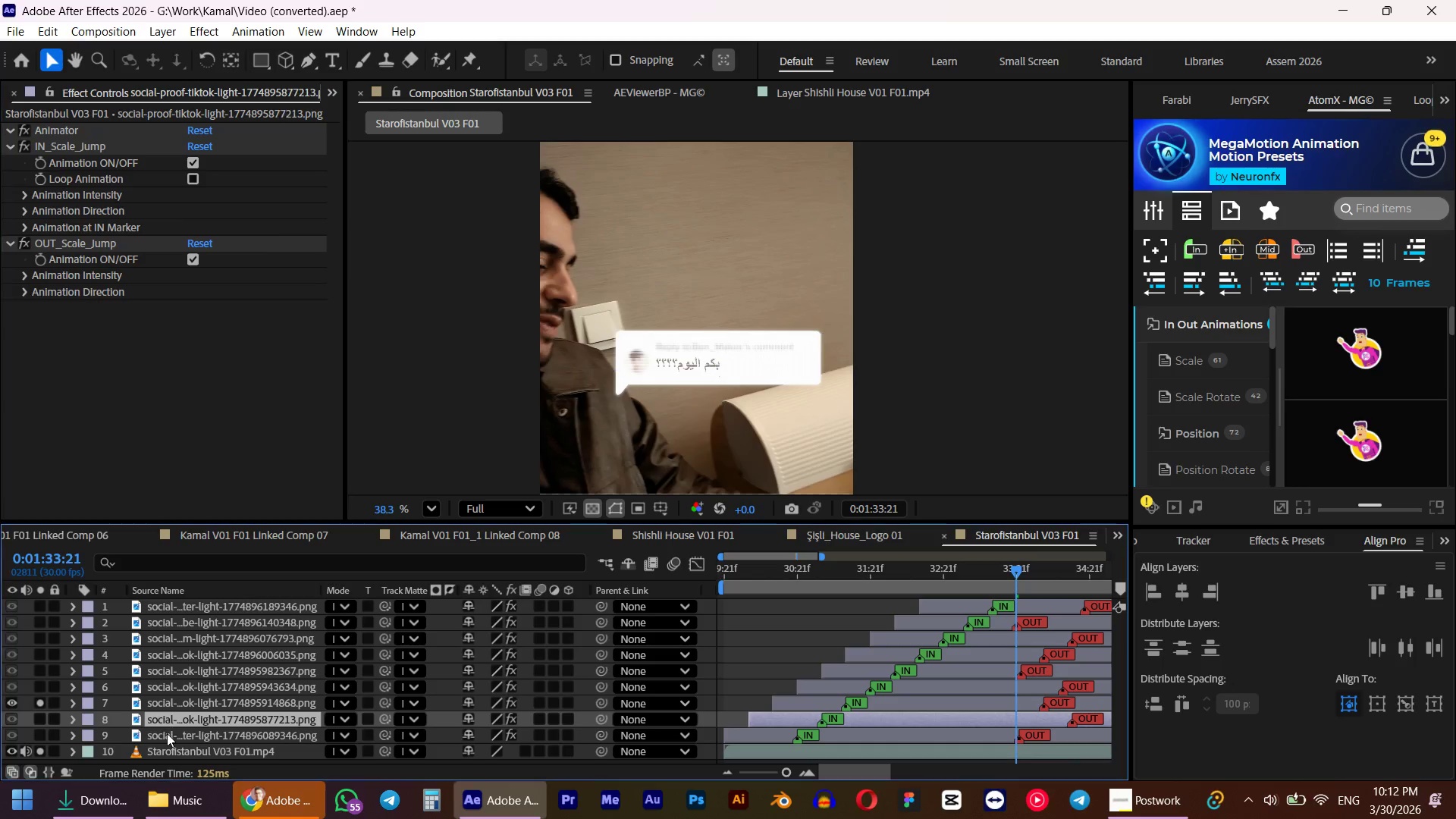 
hold_key(key=ControlLeft, duration=0.42)
double_click([167, 735])
 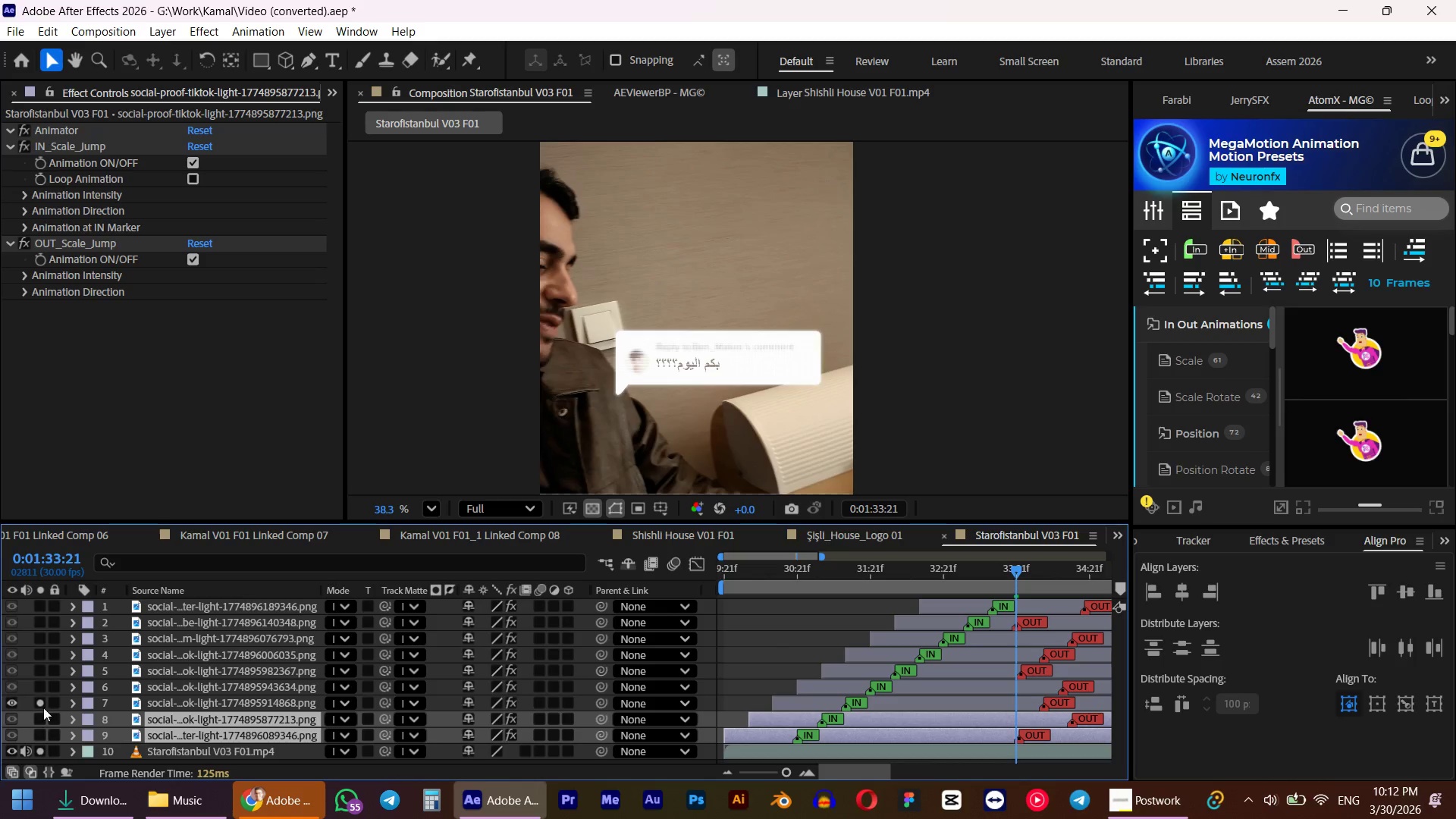 
left_click([43, 703])
 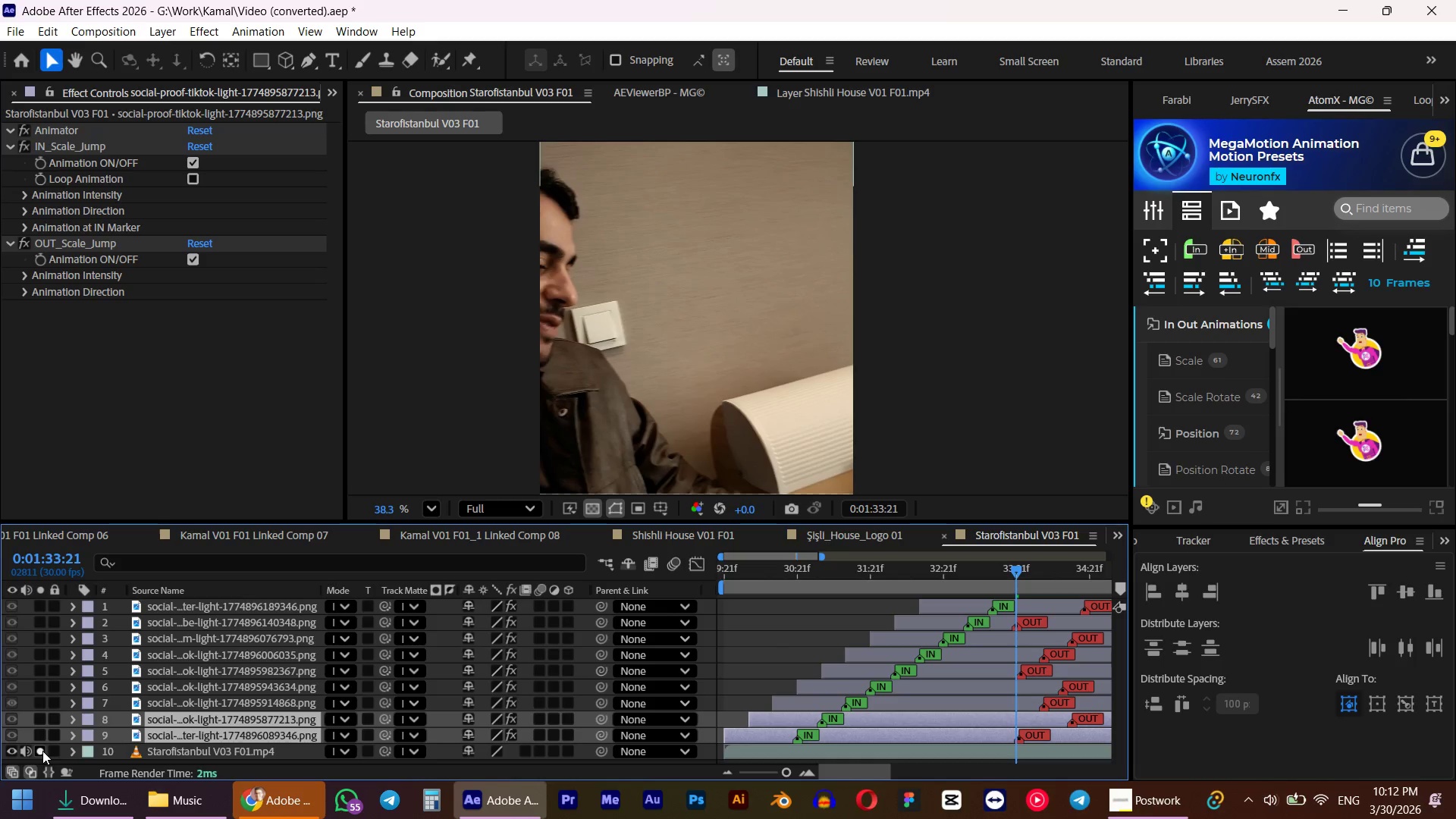 
left_click([42, 751])
 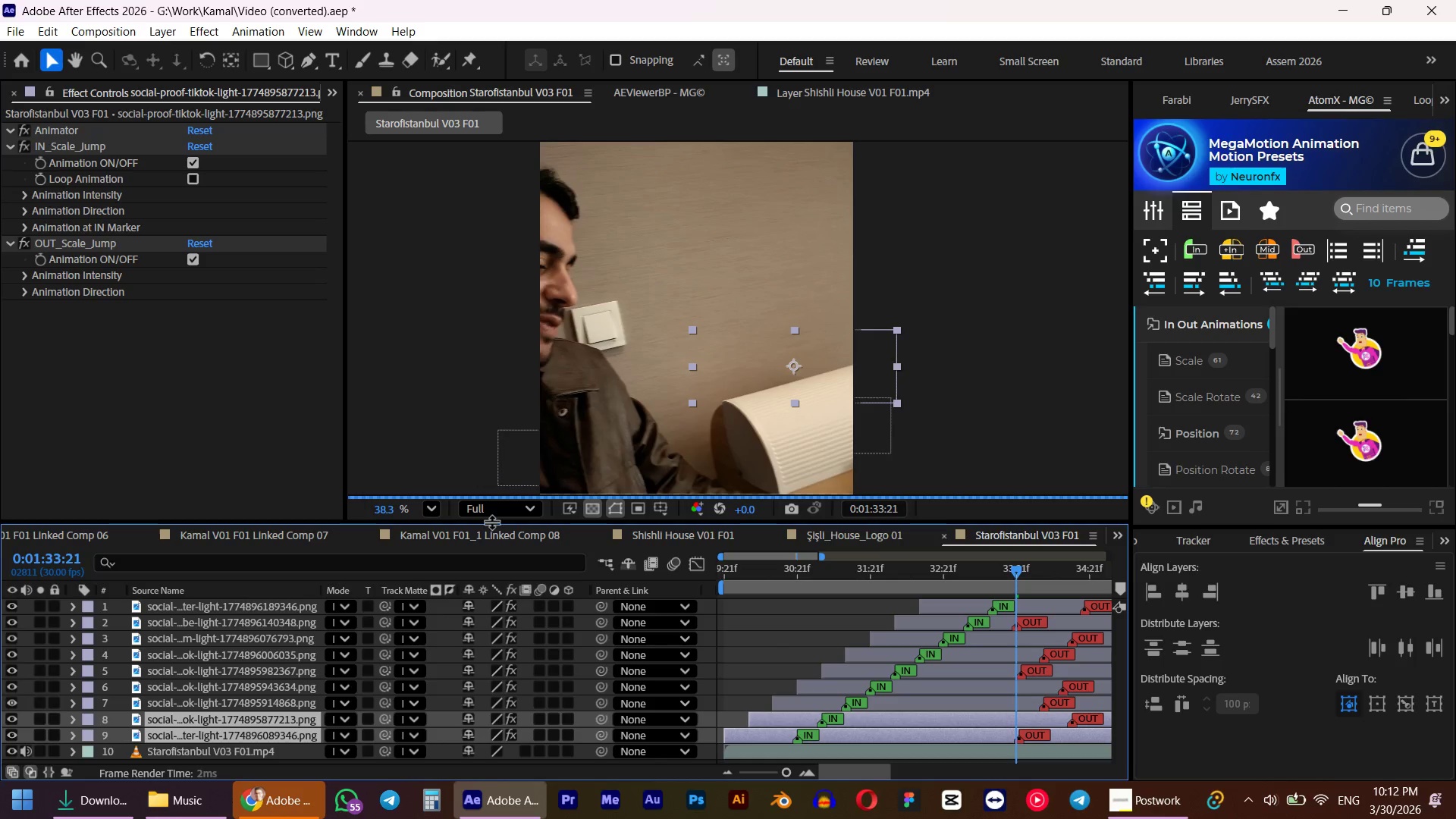 
left_click([504, 497])
 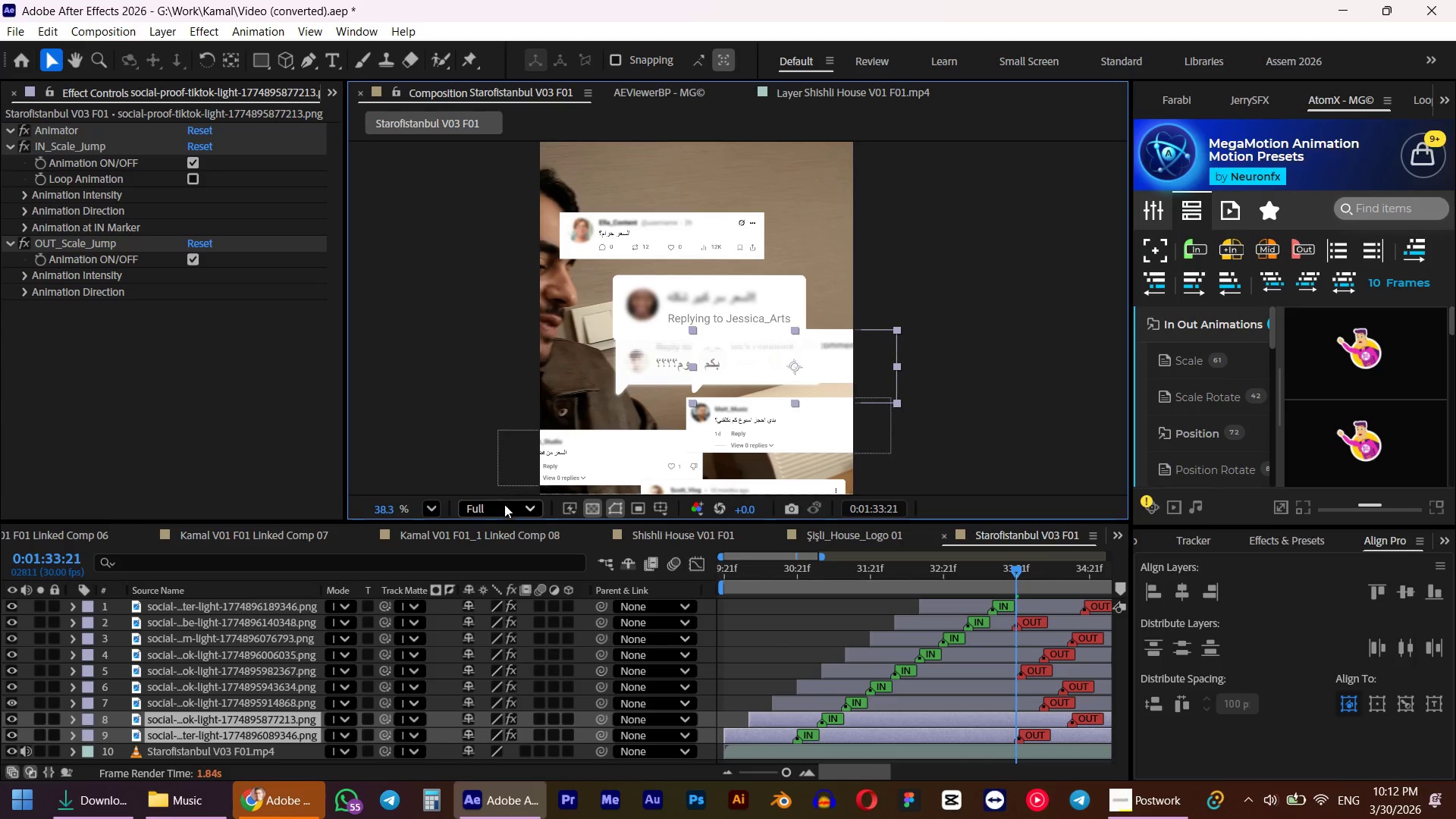 
left_click([504, 504])
 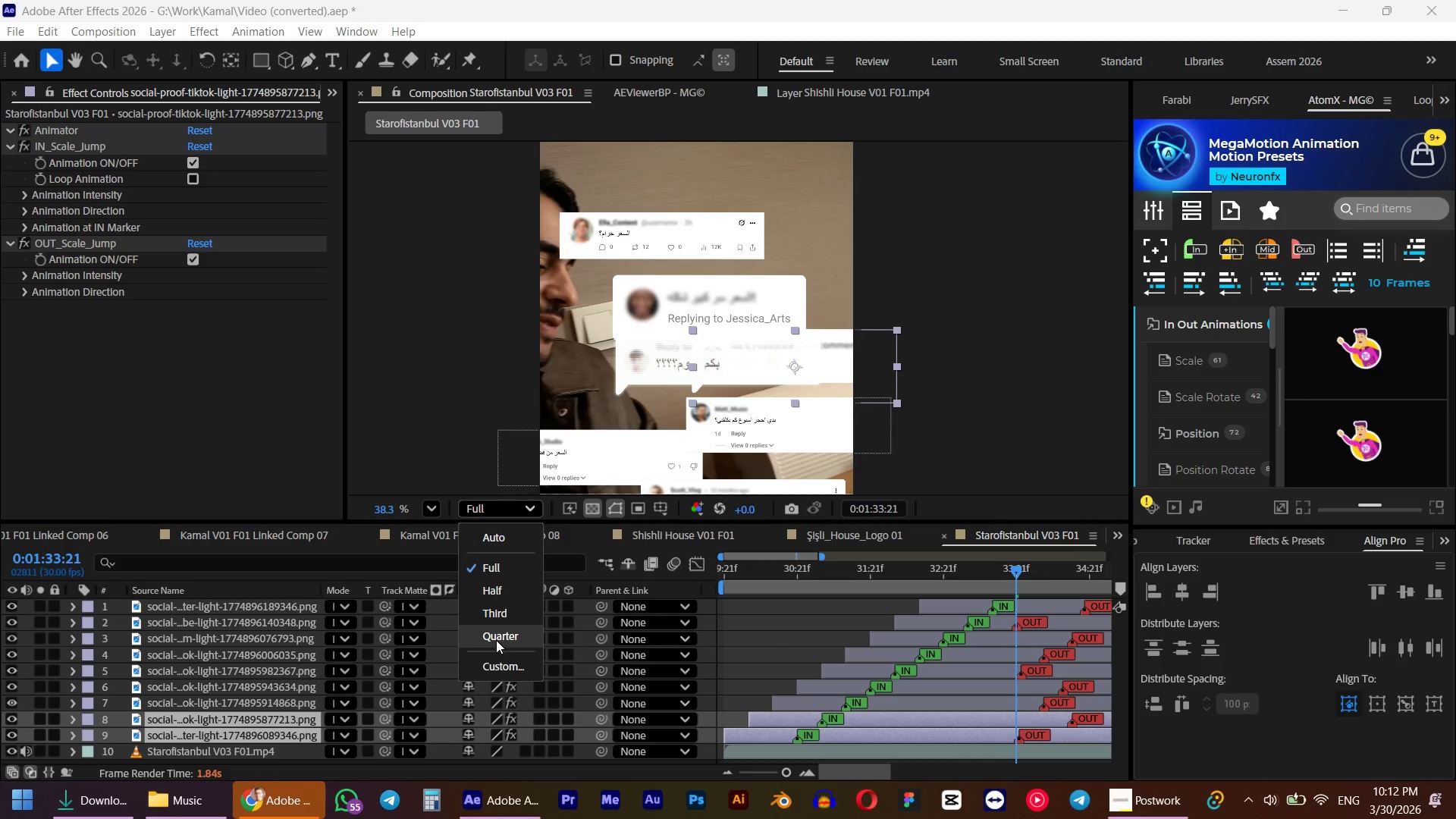 
left_click([496, 640])
 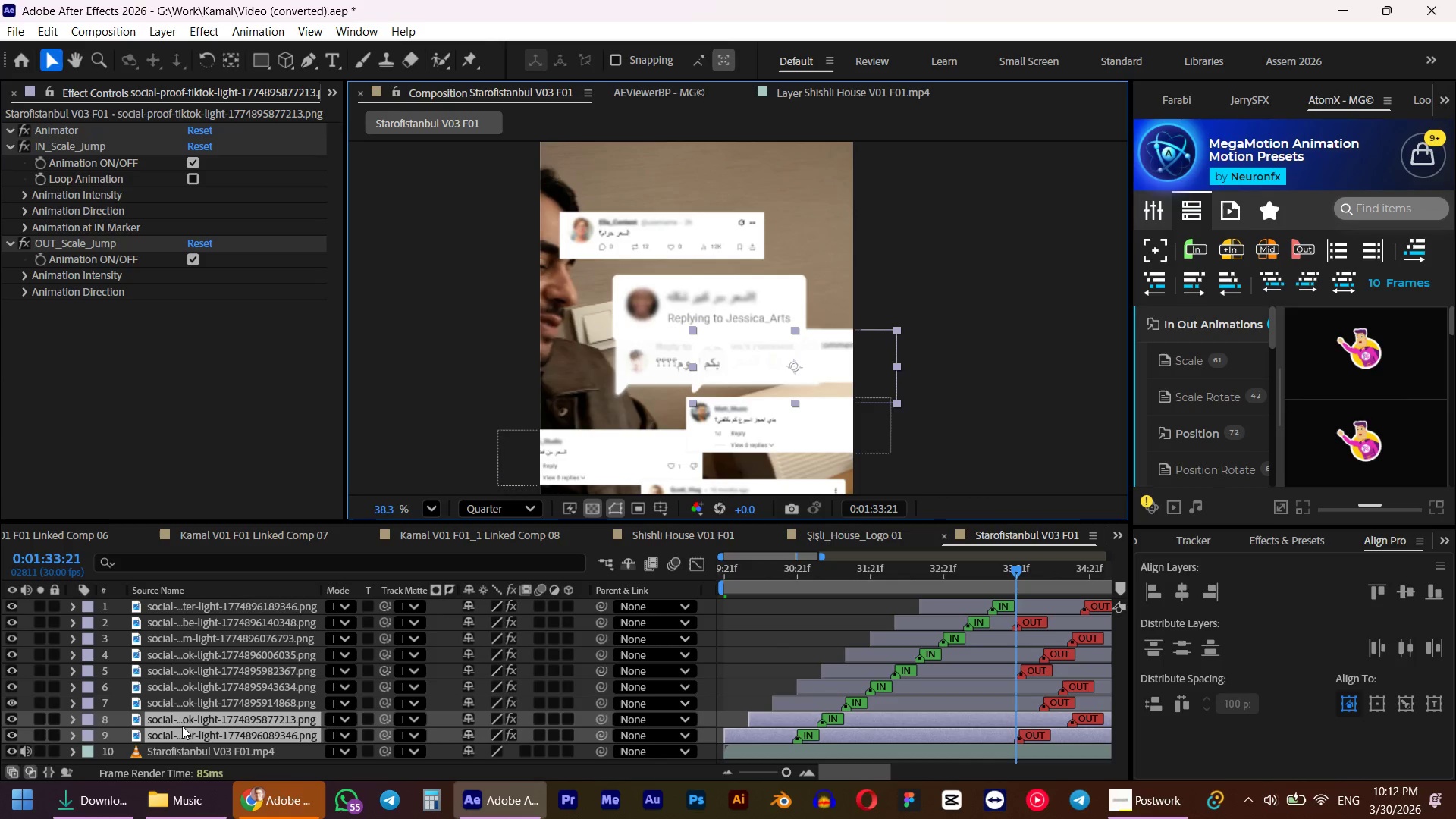 
key(Control+V)
 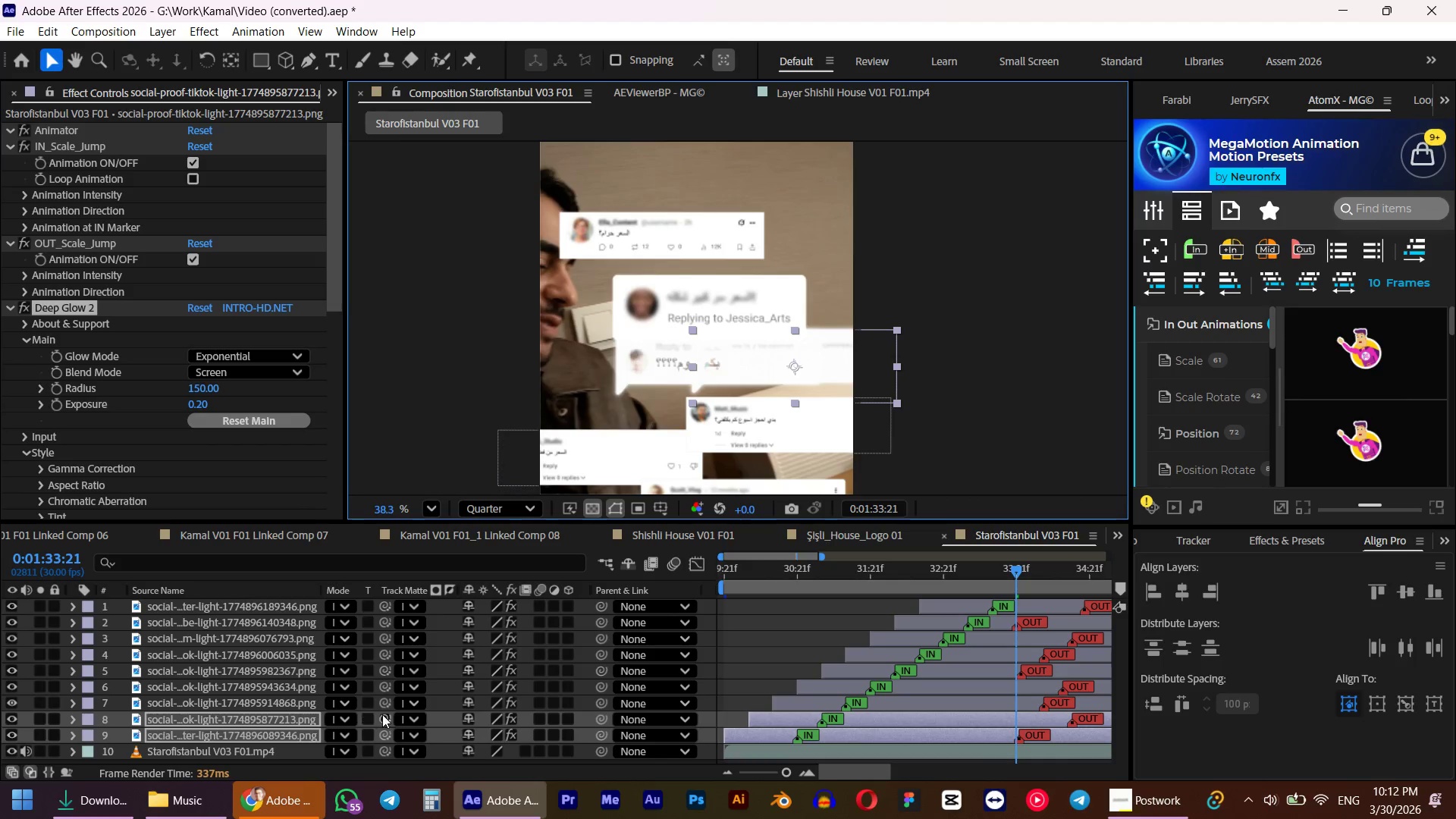 
left_click([346, 723])
 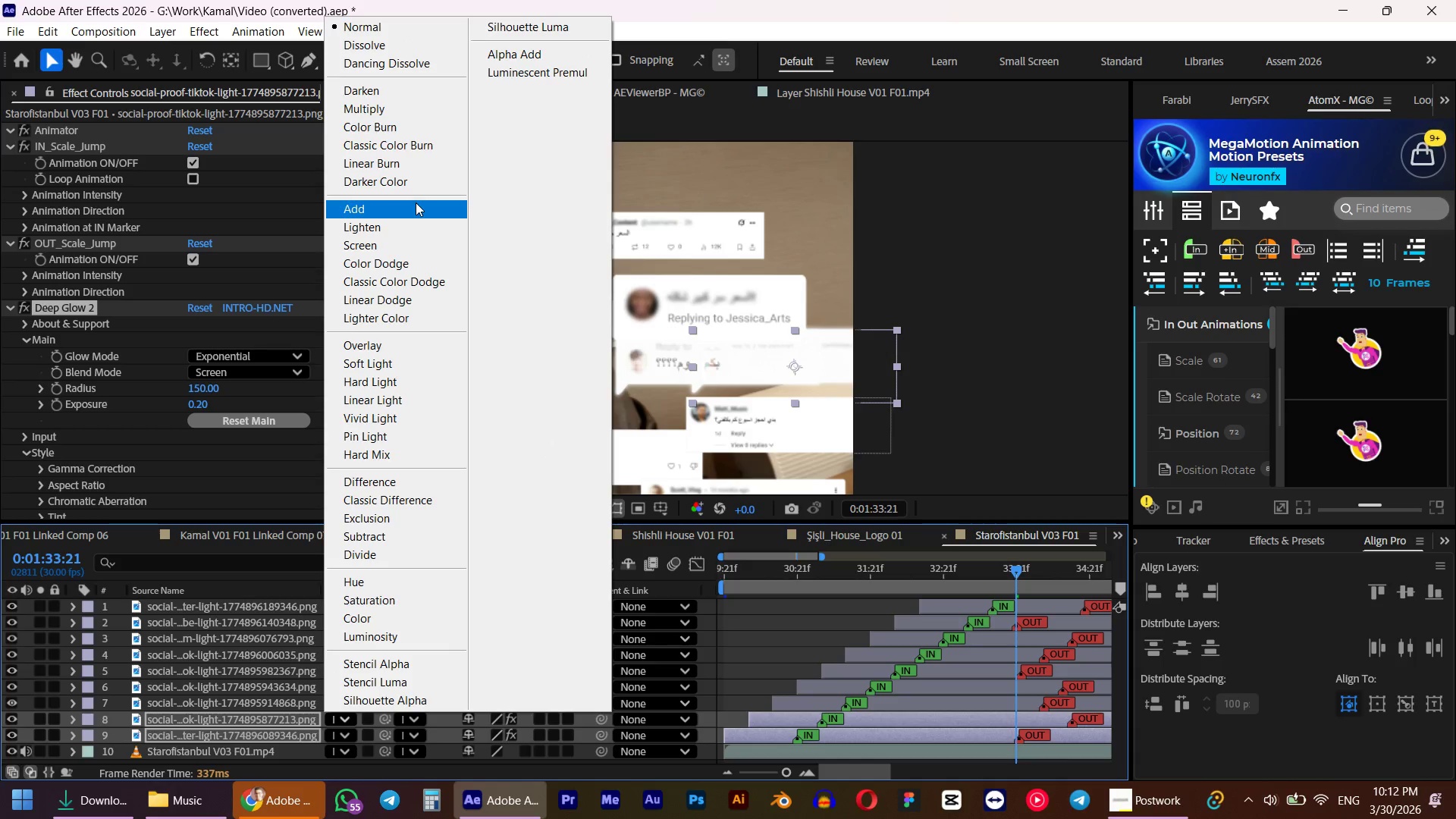 
left_click([406, 223])
 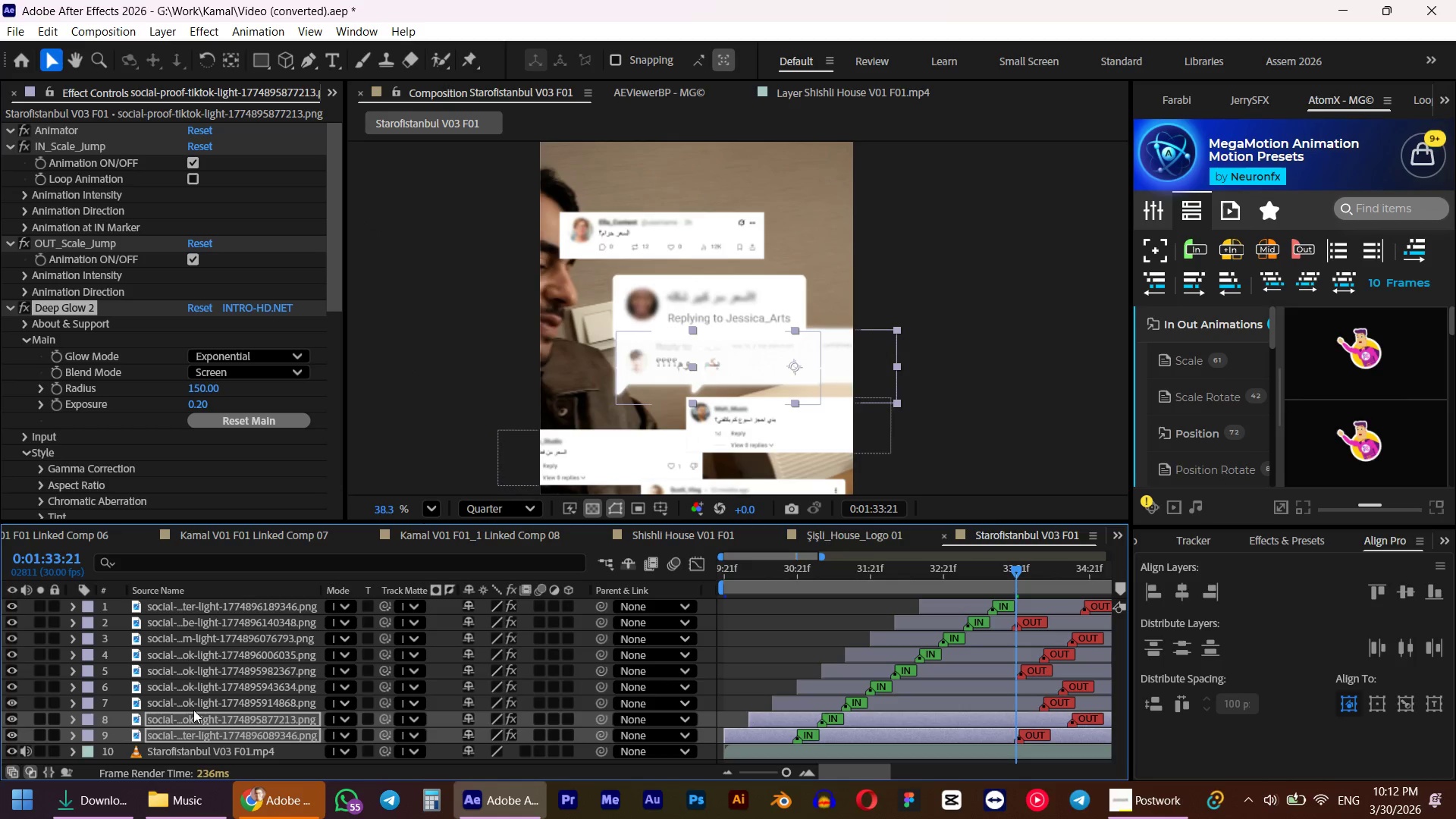 
left_click([172, 708])
 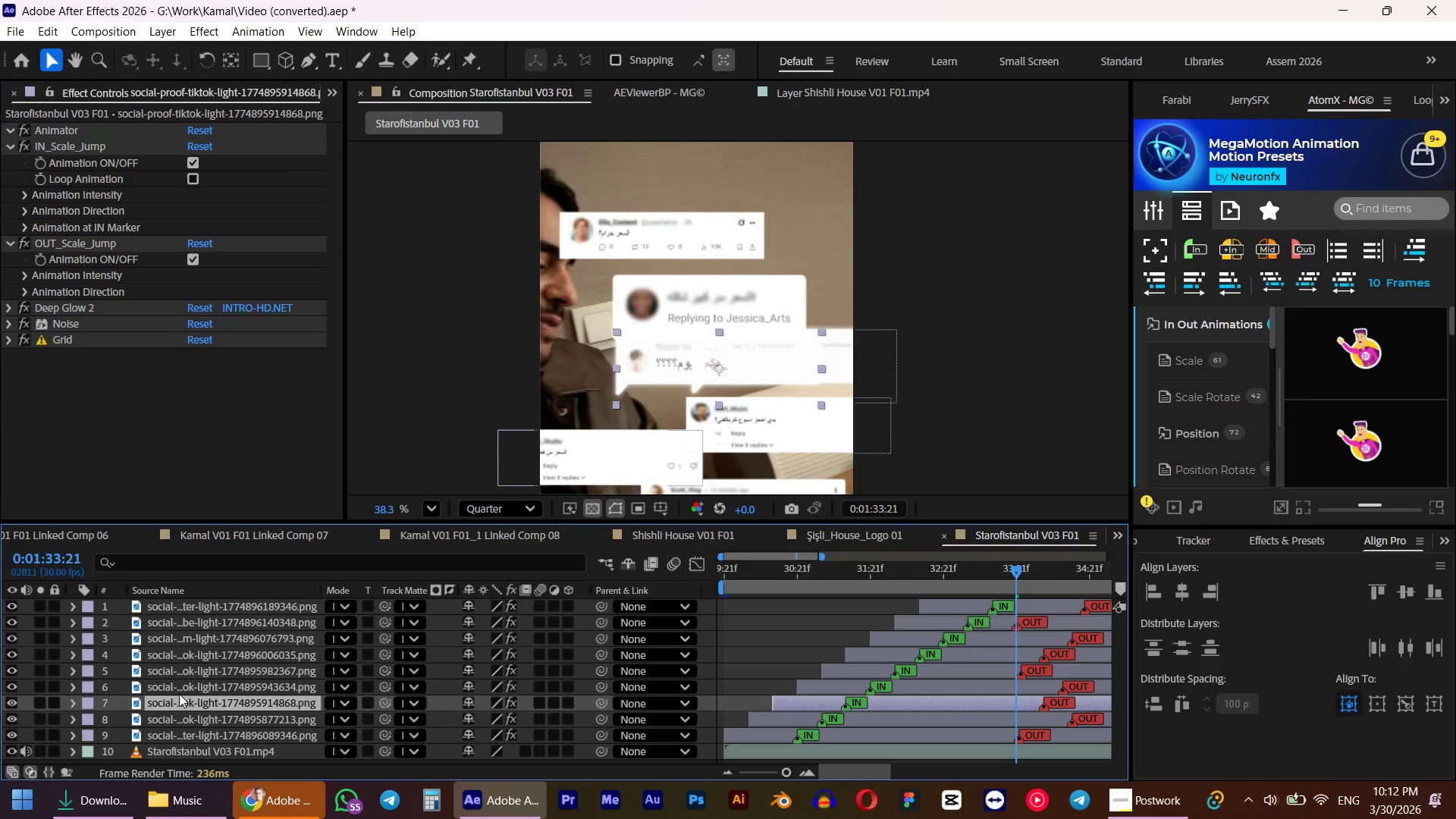 
left_click([182, 680])
 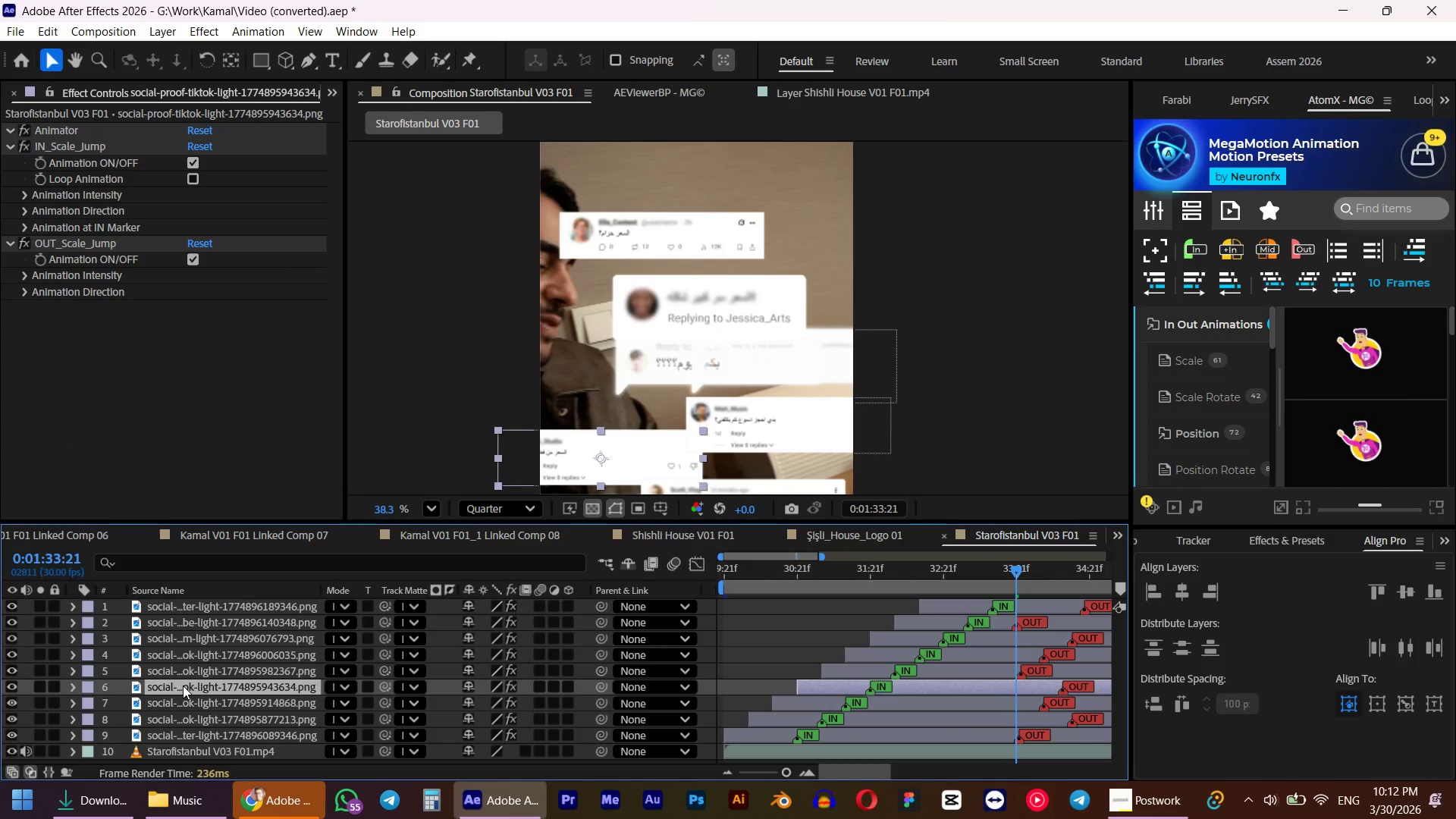 
hold_key(key=ShiftLeft, duration=0.34)
left_click([199, 604])
 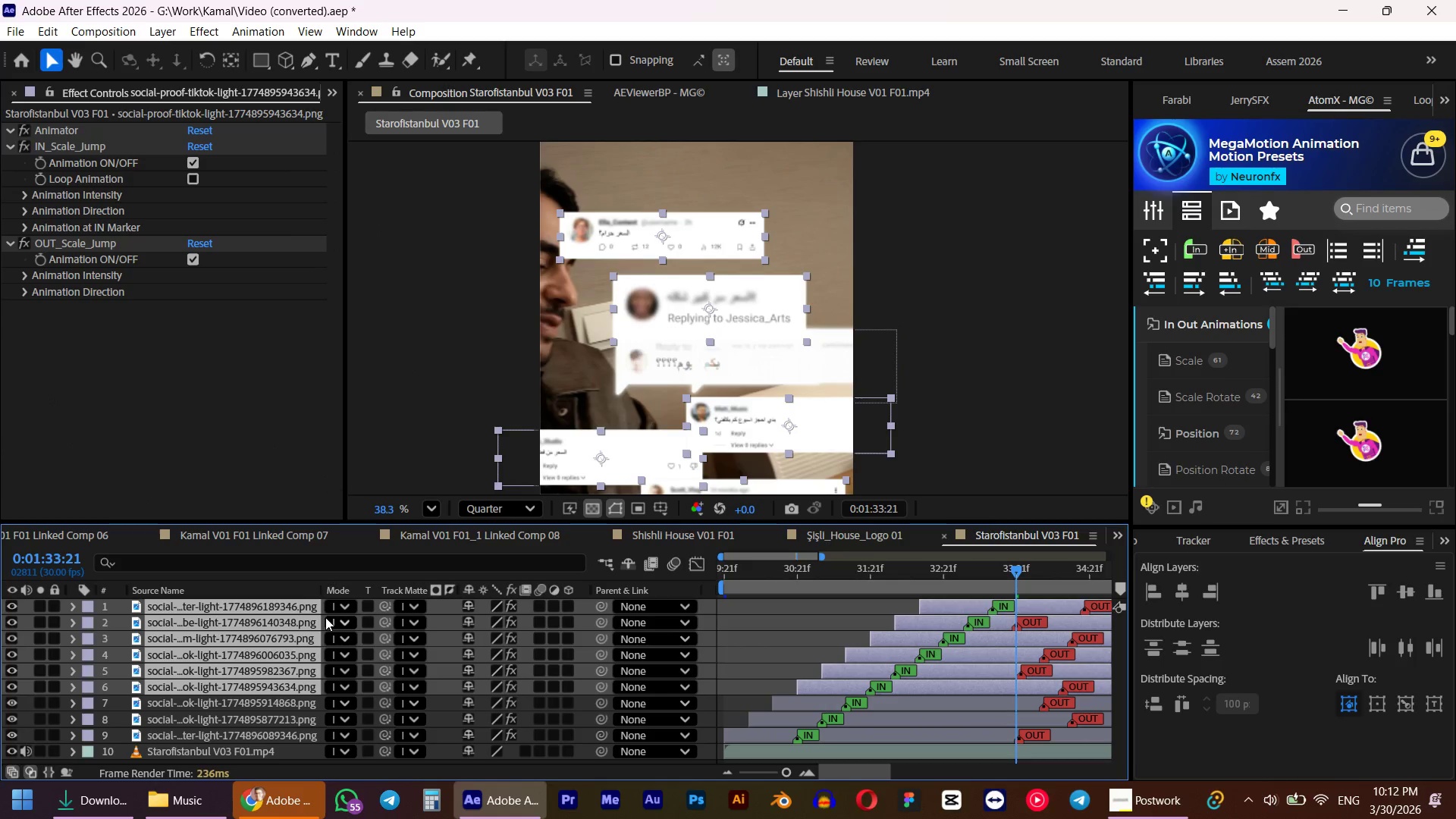 
scroll: coordinate [187, 682], scroll_direction: up, amount: 5.0
 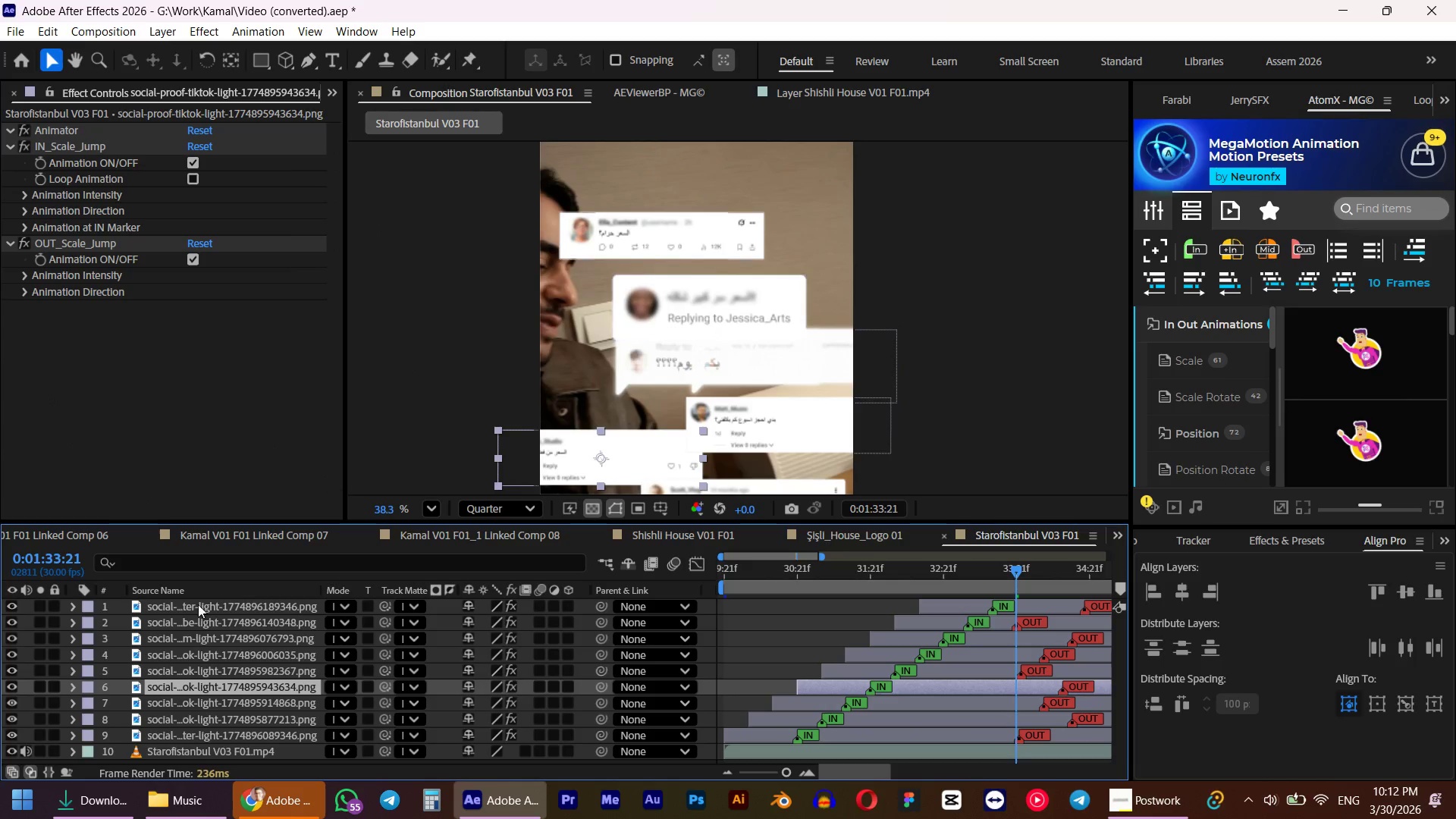 
left_click([331, 619])
 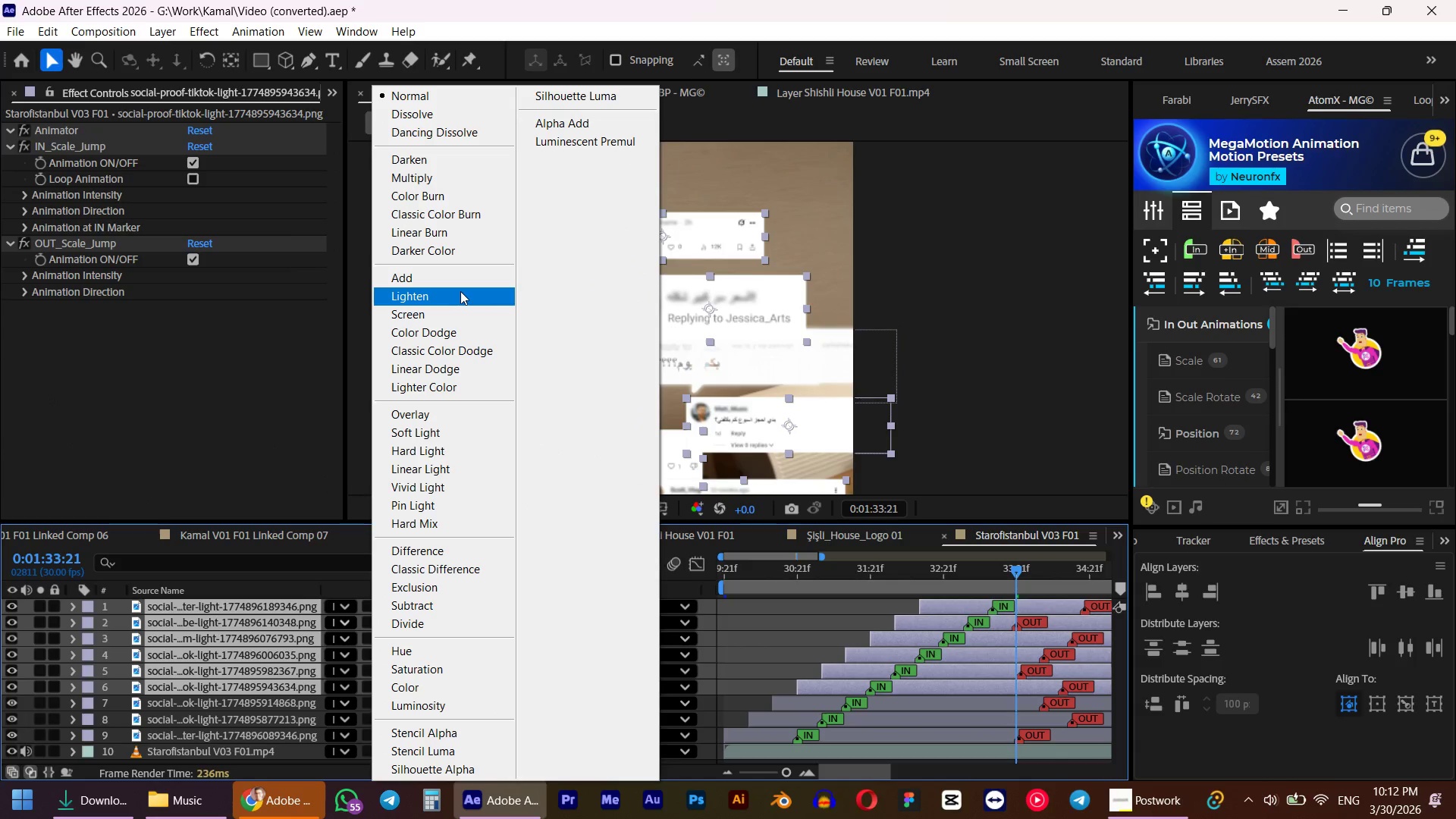 
left_click([460, 291])
 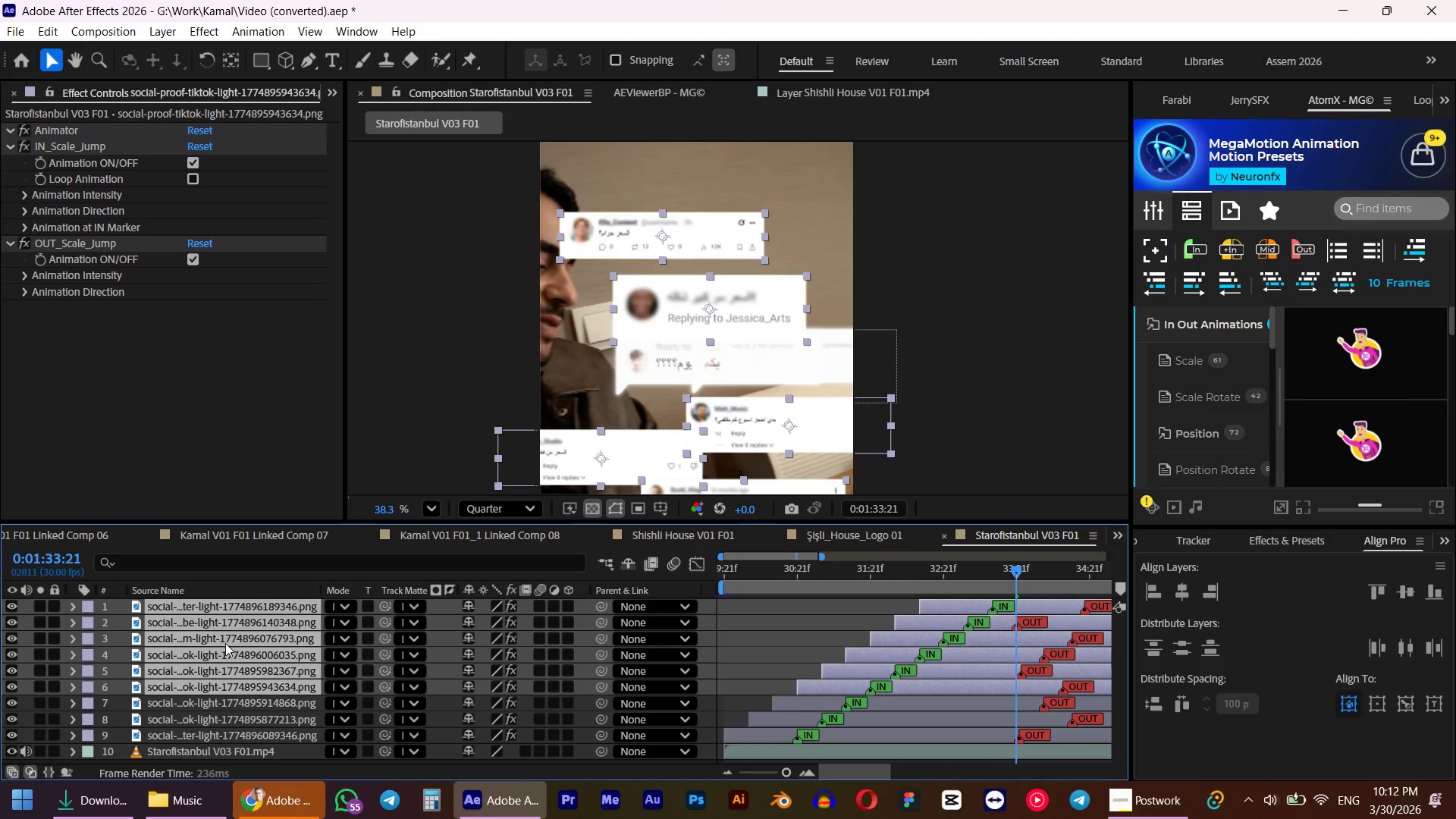 
right_click([225, 643])
 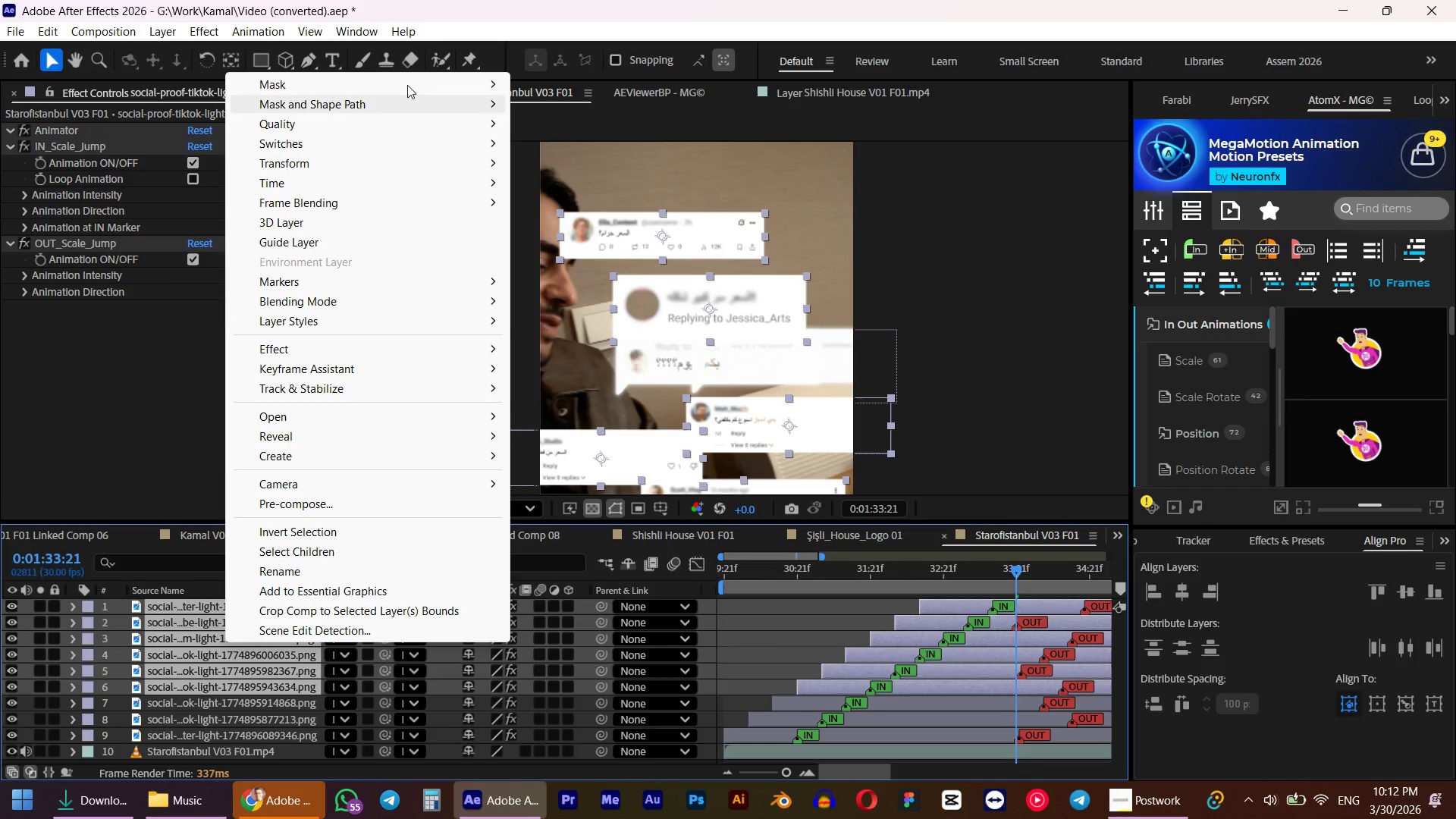 
left_click([773, 0])
 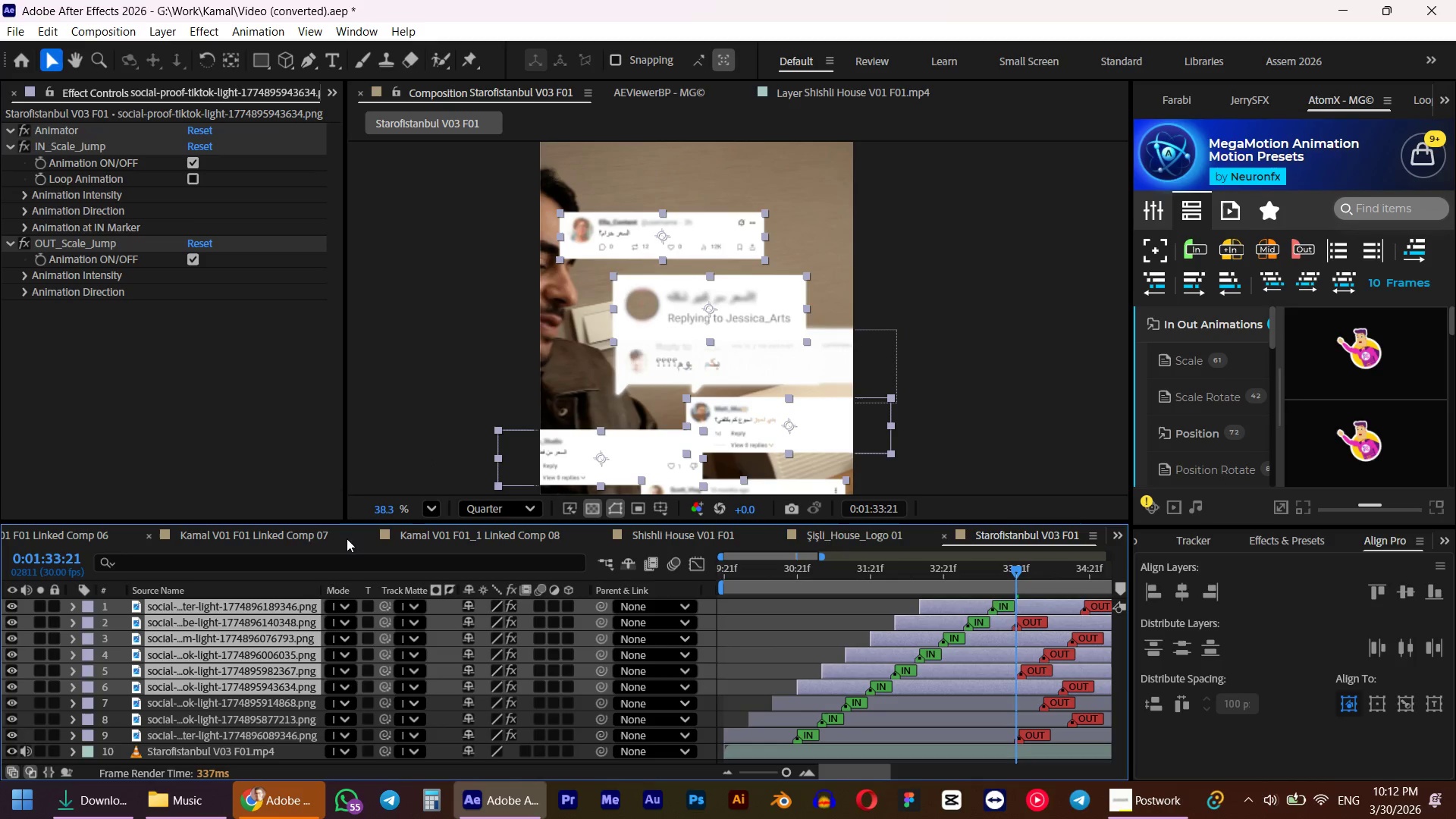 
key(Control+ControlLeft)
 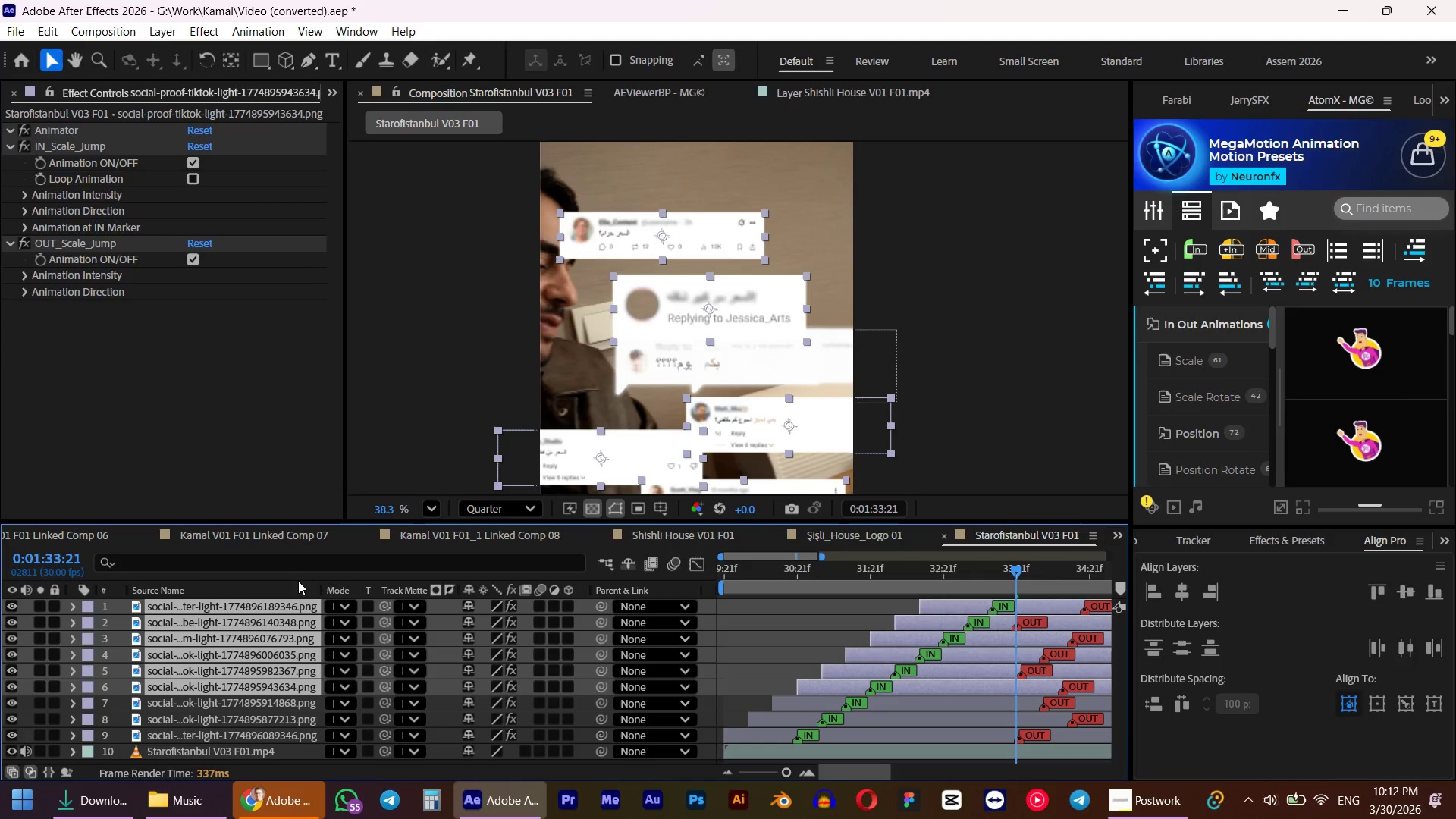 
key(Control+V)
 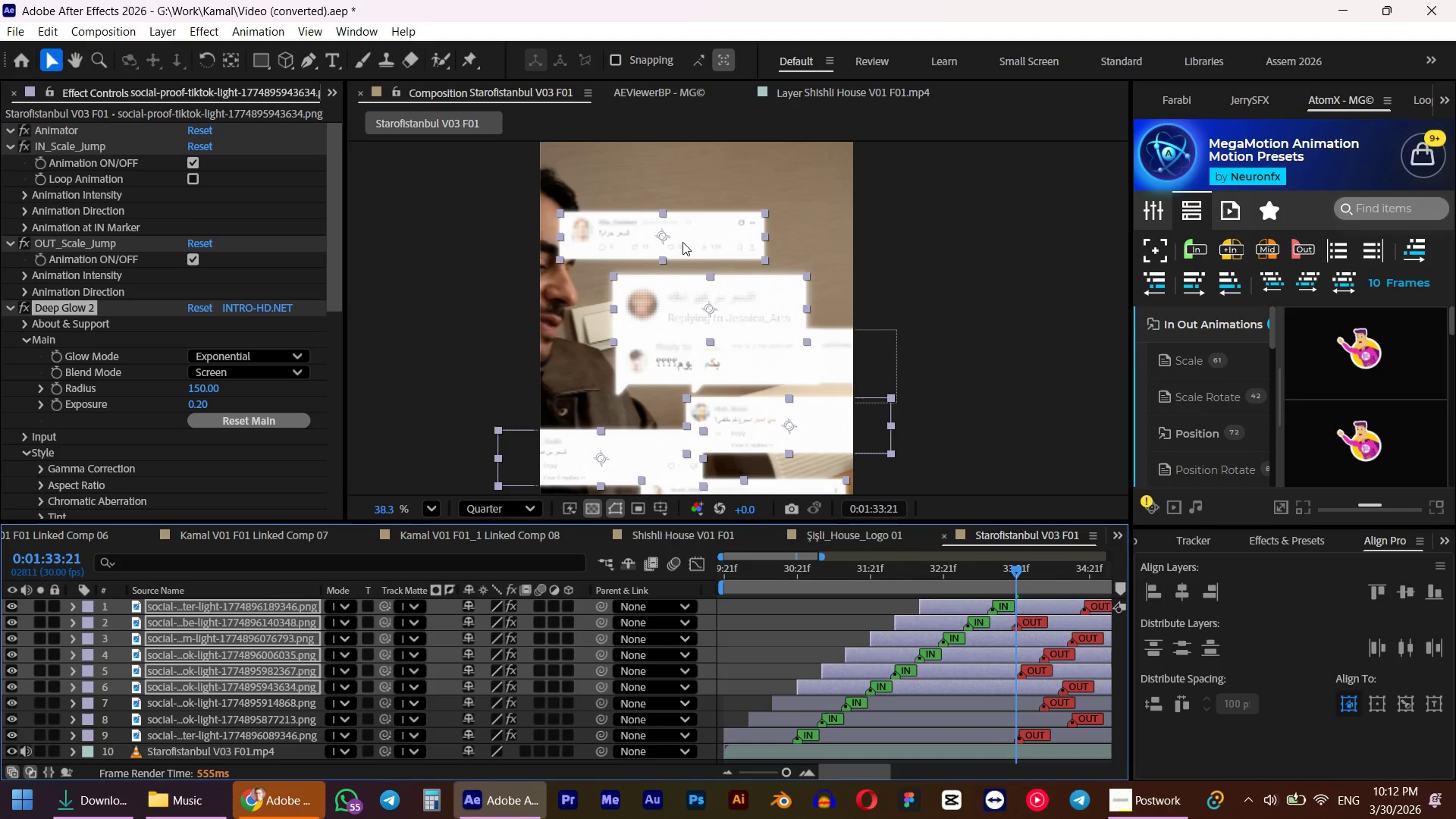 
scroll: coordinate [682, 242], scroll_direction: up, amount: 5.0
 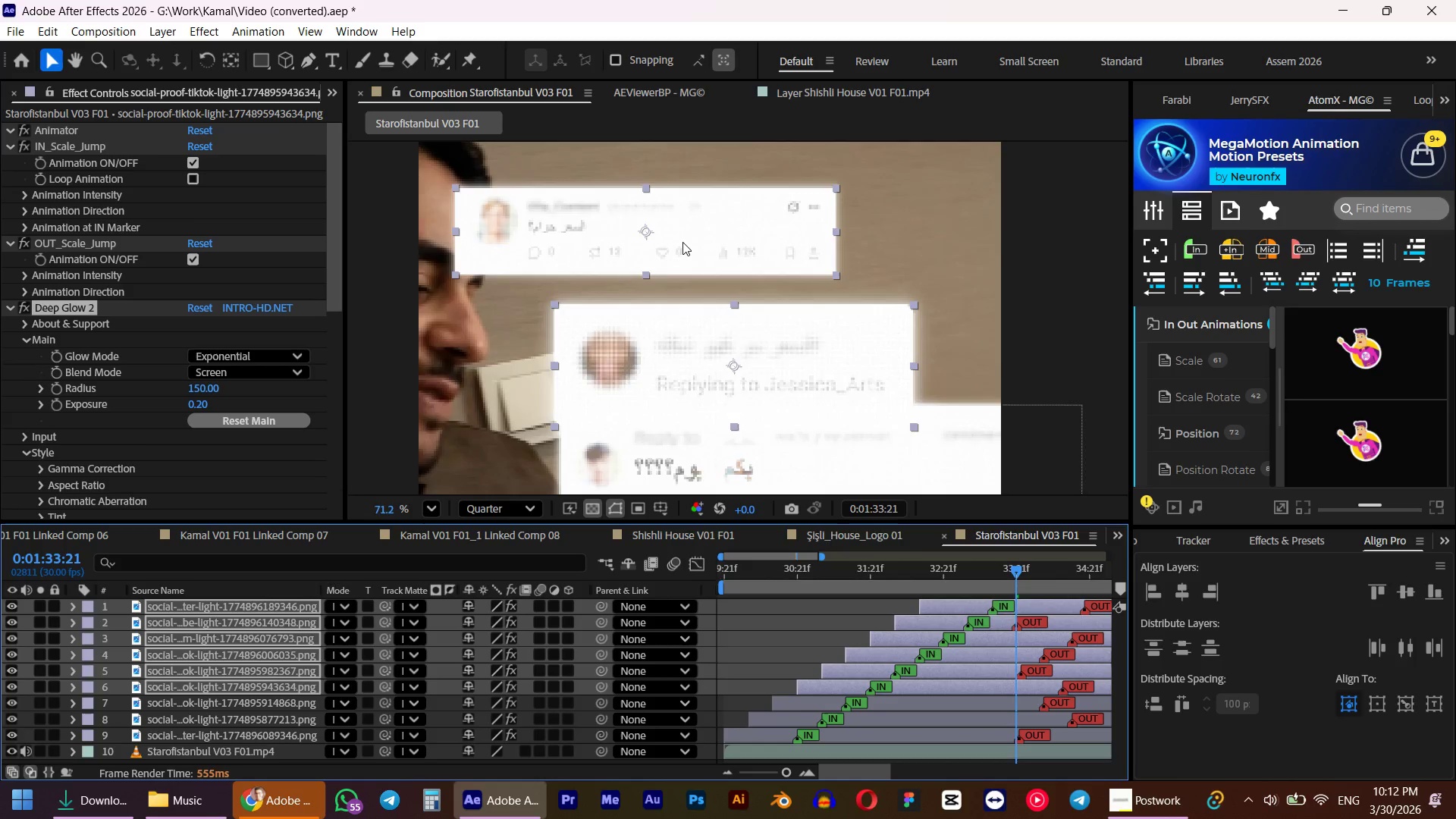 
scroll: coordinate [686, 263], scroll_direction: down, amount: 10.0
 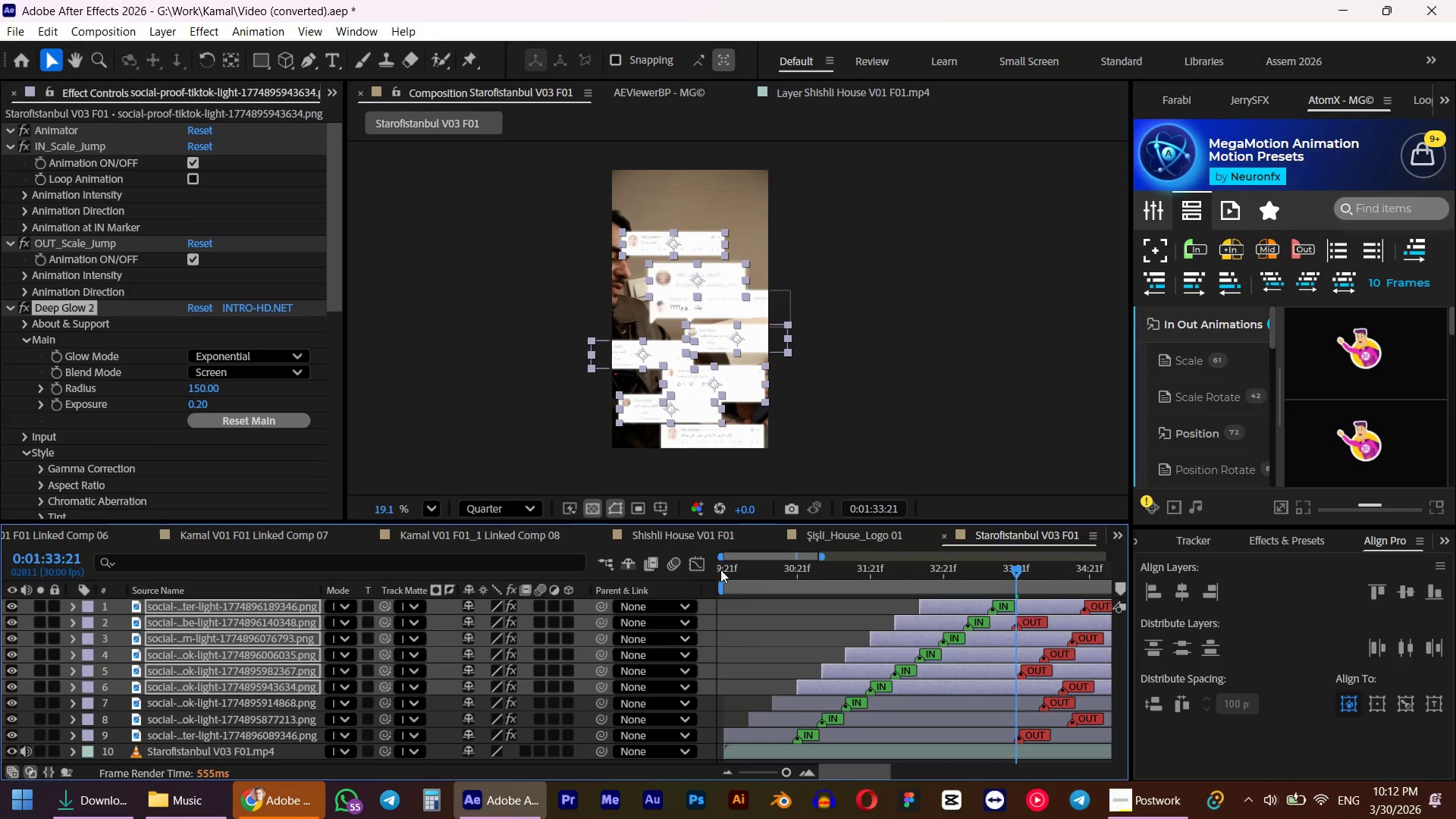 
left_click_drag(start_coordinate=[719, 566], to_coordinate=[858, 546])
 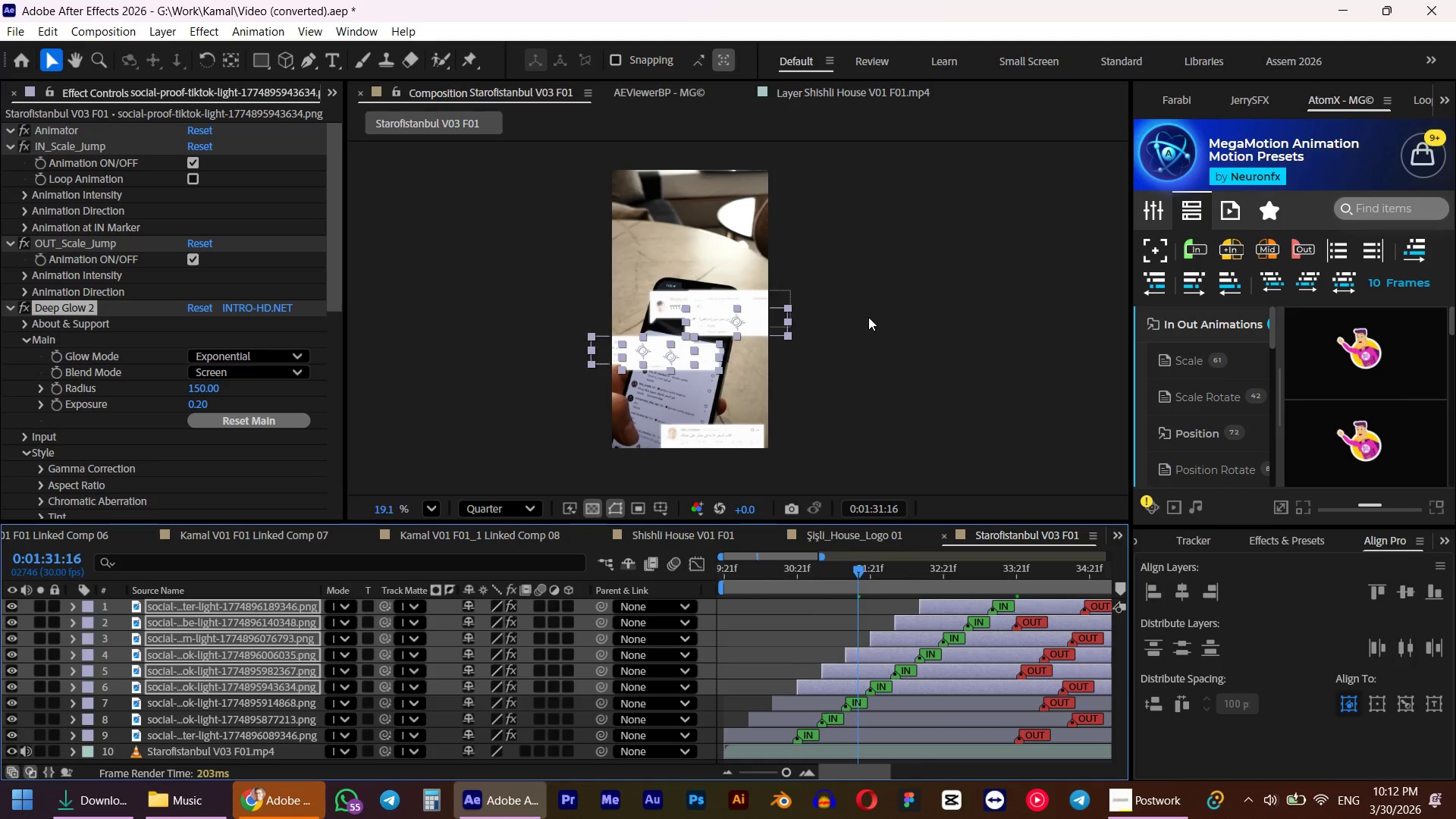 
left_click([868, 317])
 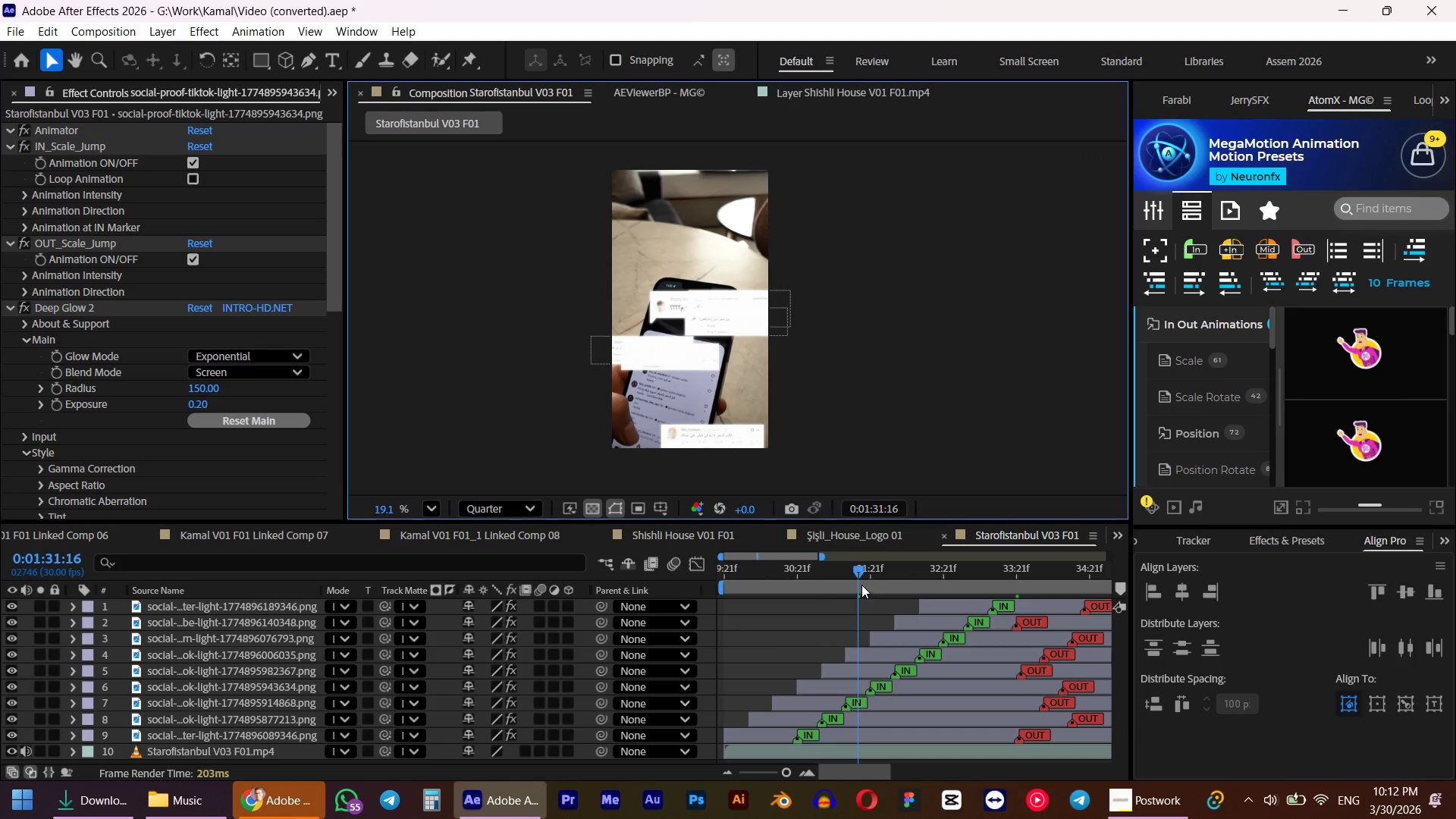 
left_click_drag(start_coordinate=[858, 570], to_coordinate=[1019, 560])
 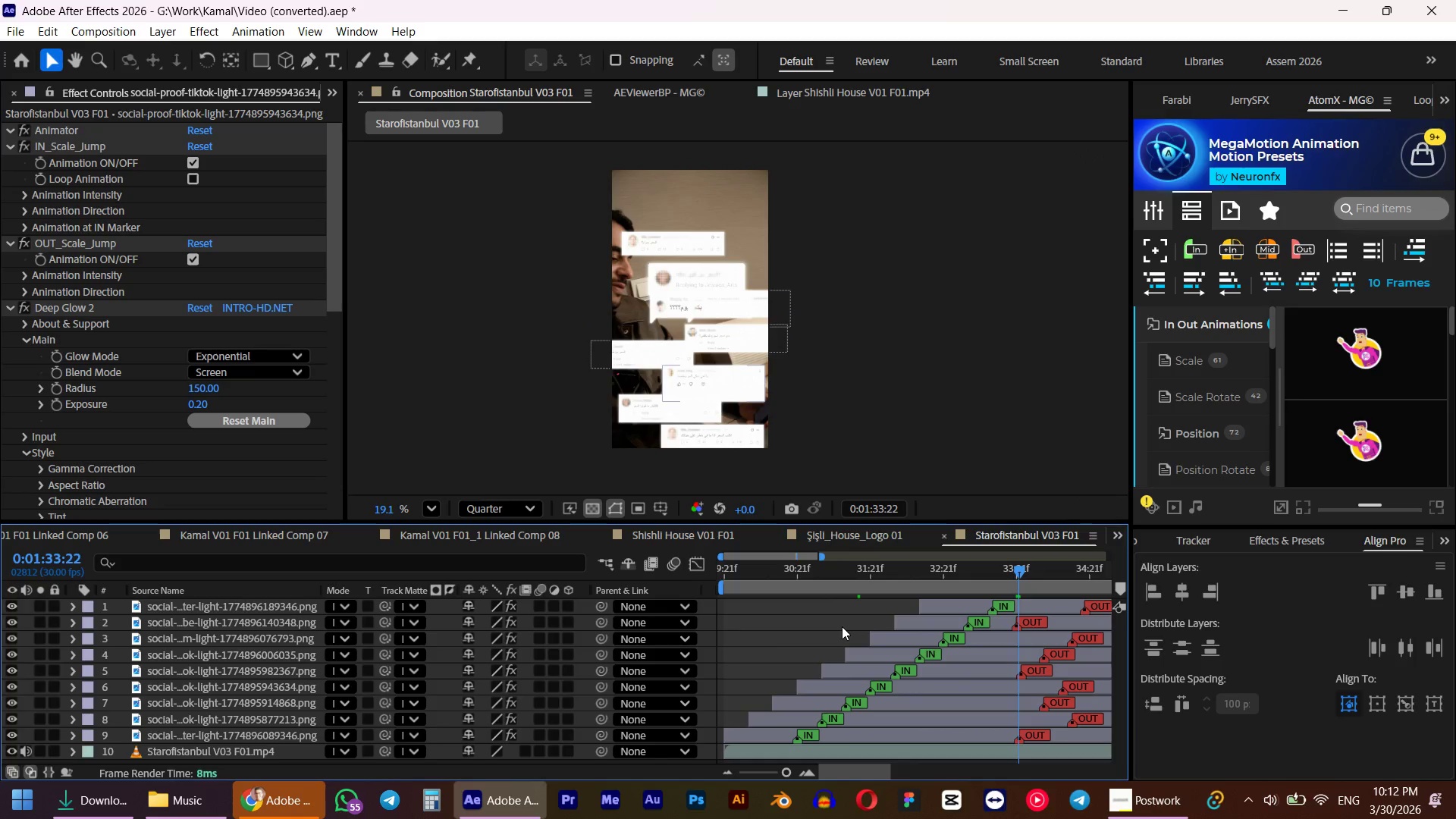 
key(Alt+AltLeft)
 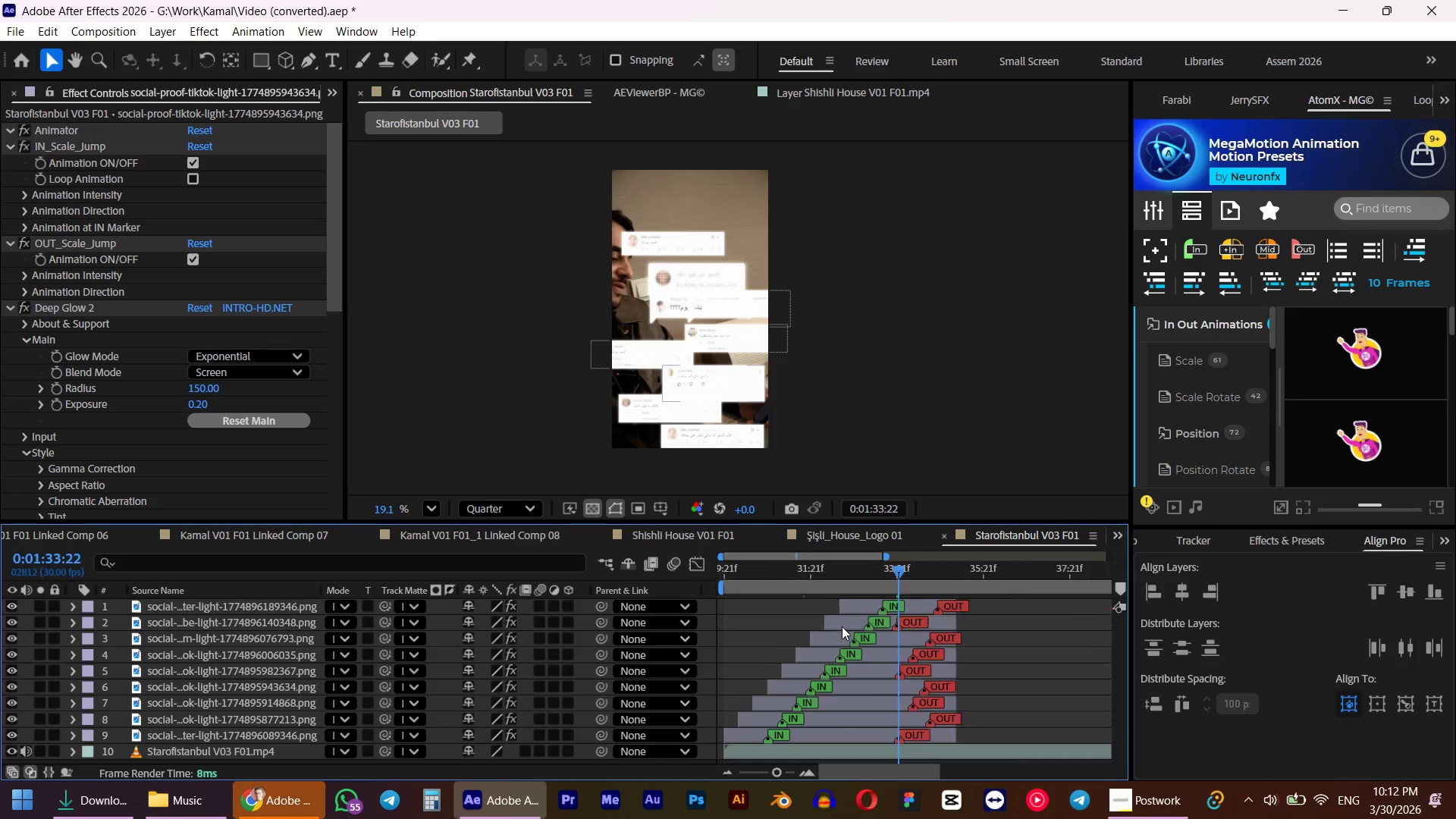 
scroll: coordinate [842, 626], scroll_direction: down, amount: 4.0
 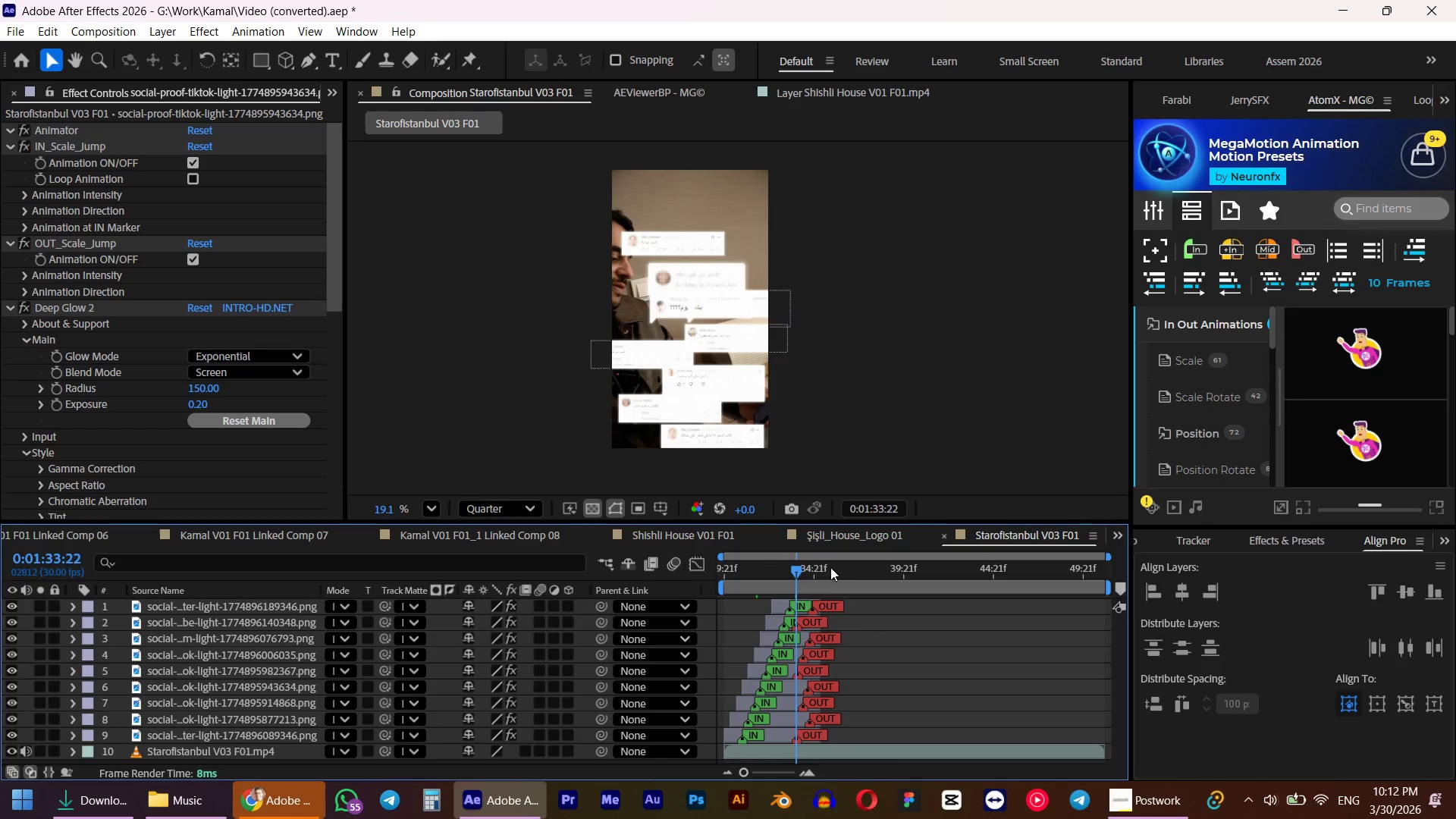 
left_click_drag(start_coordinate=[823, 573], to_coordinate=[840, 573])
 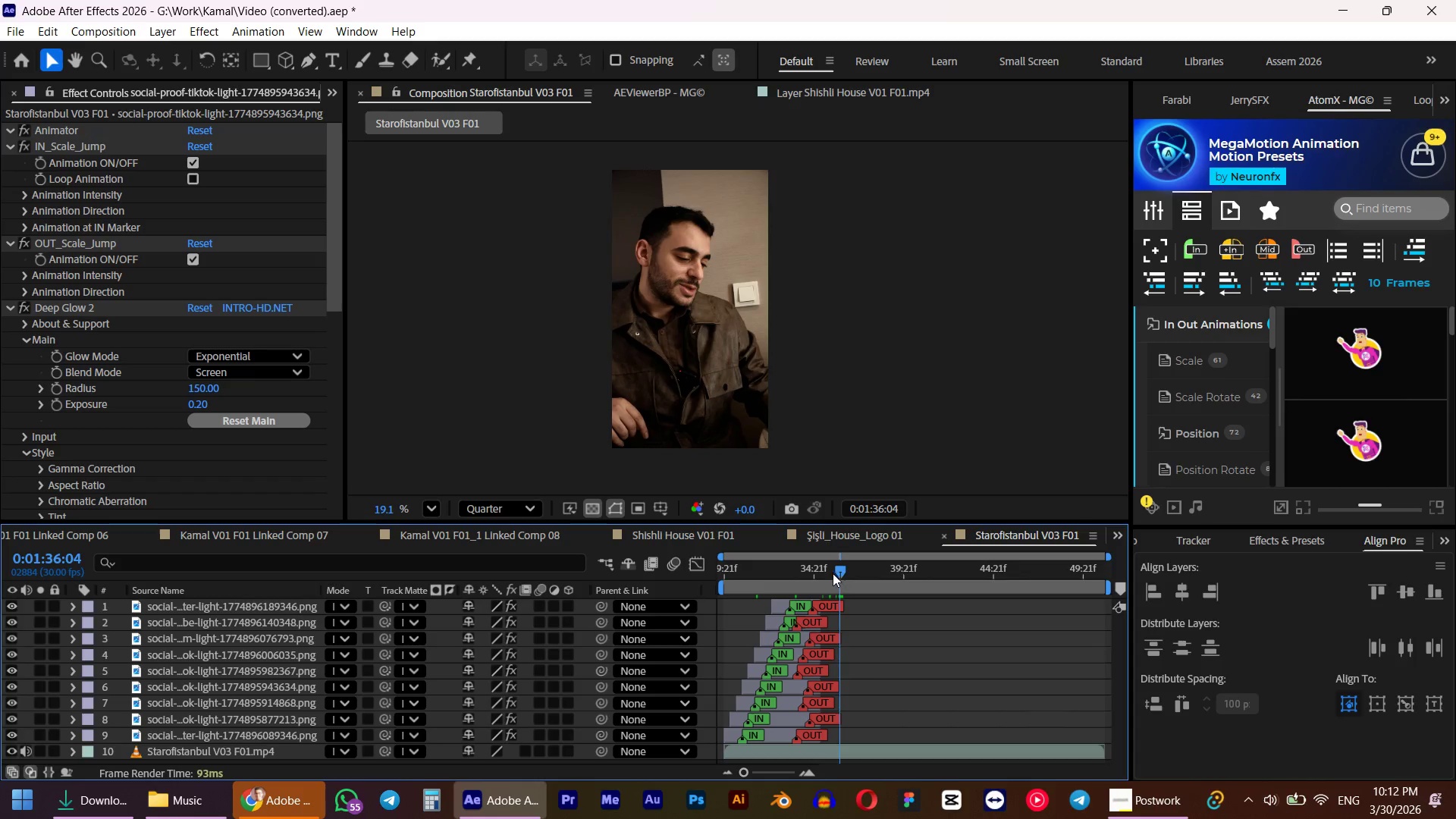 
key(N)
 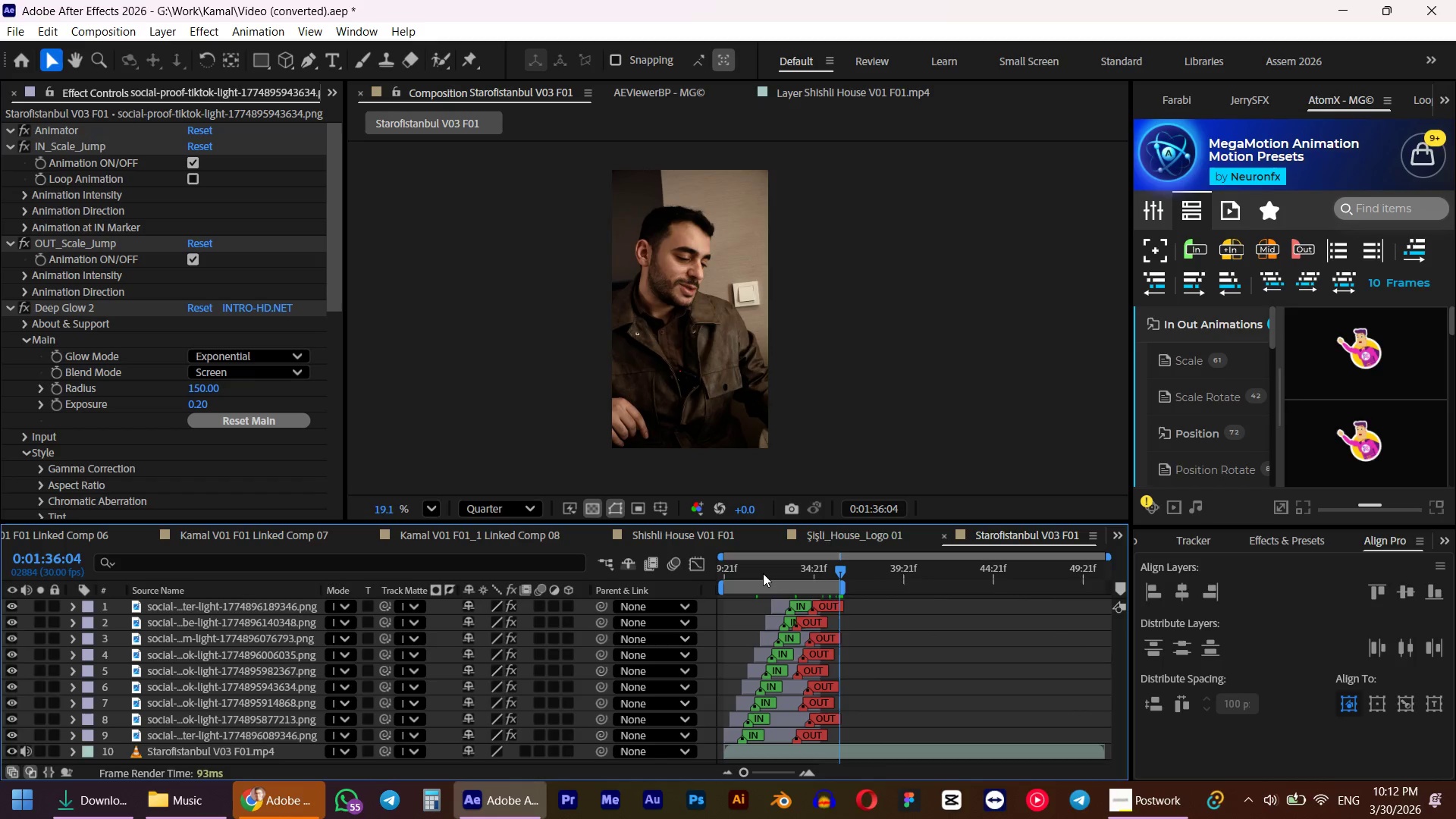 
key(Numpad0)
 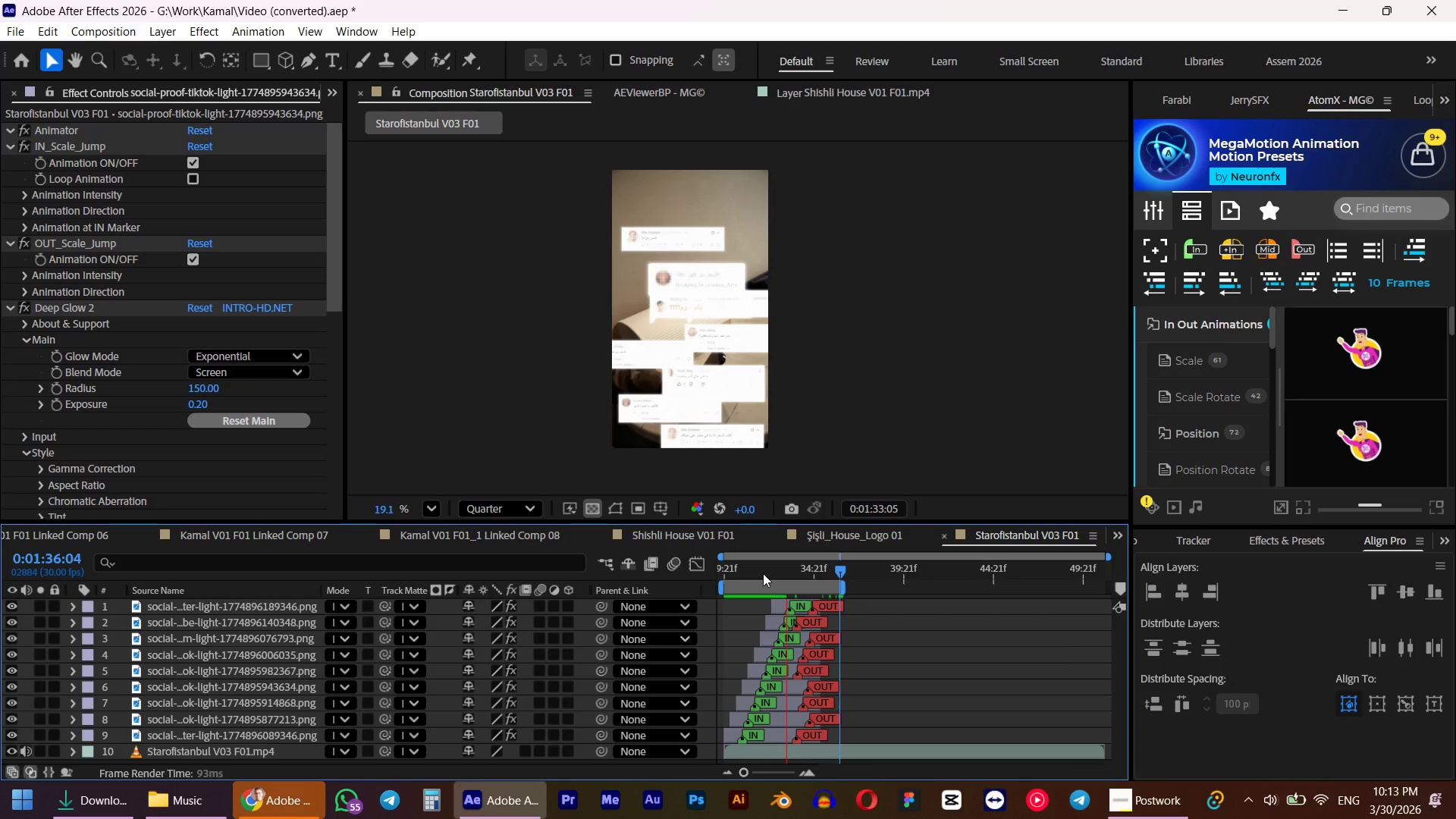 
wait(24.5)
 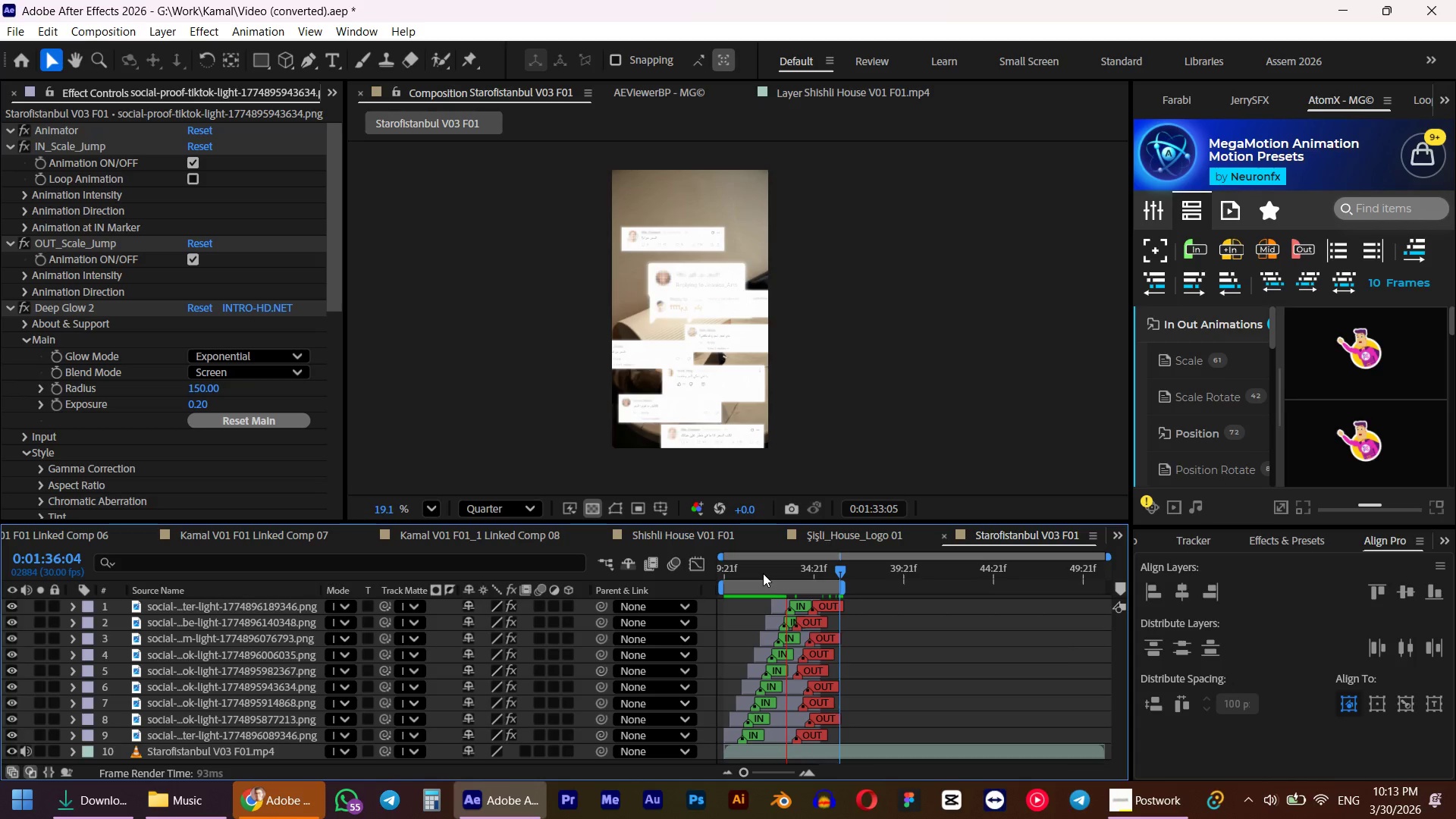 
key(Space)
 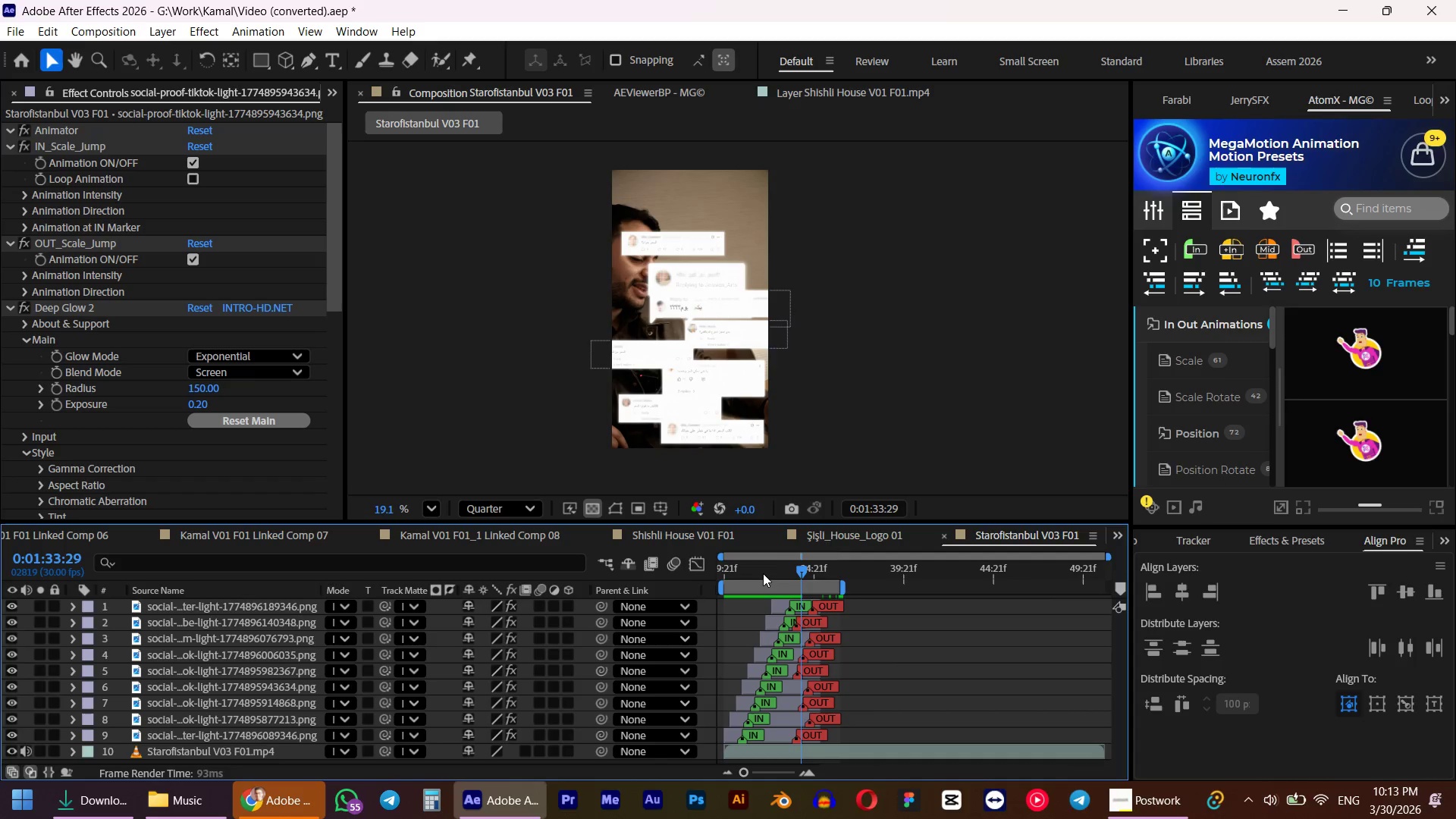 
key(Numpad0)
 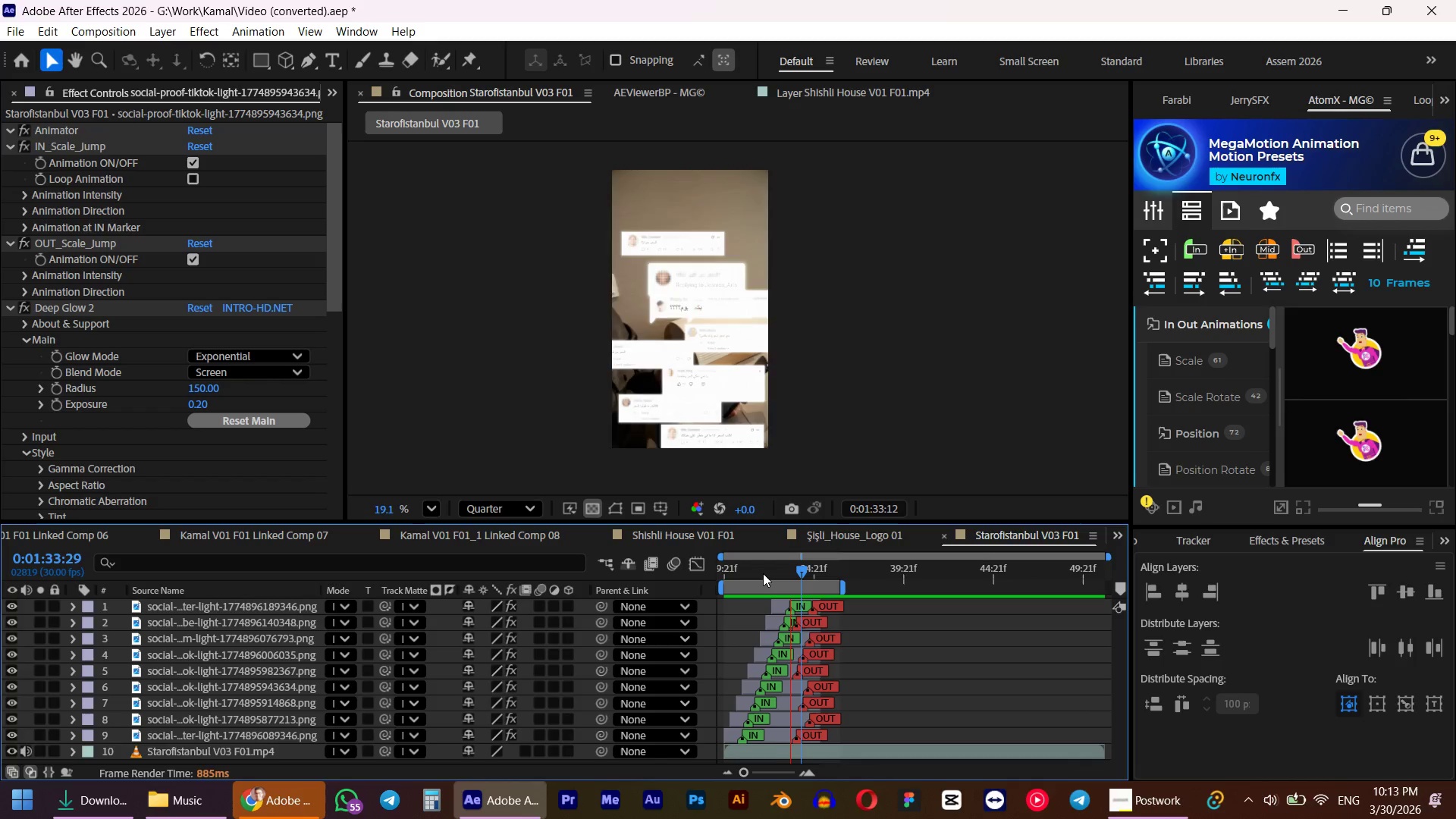 
wait(19.58)
 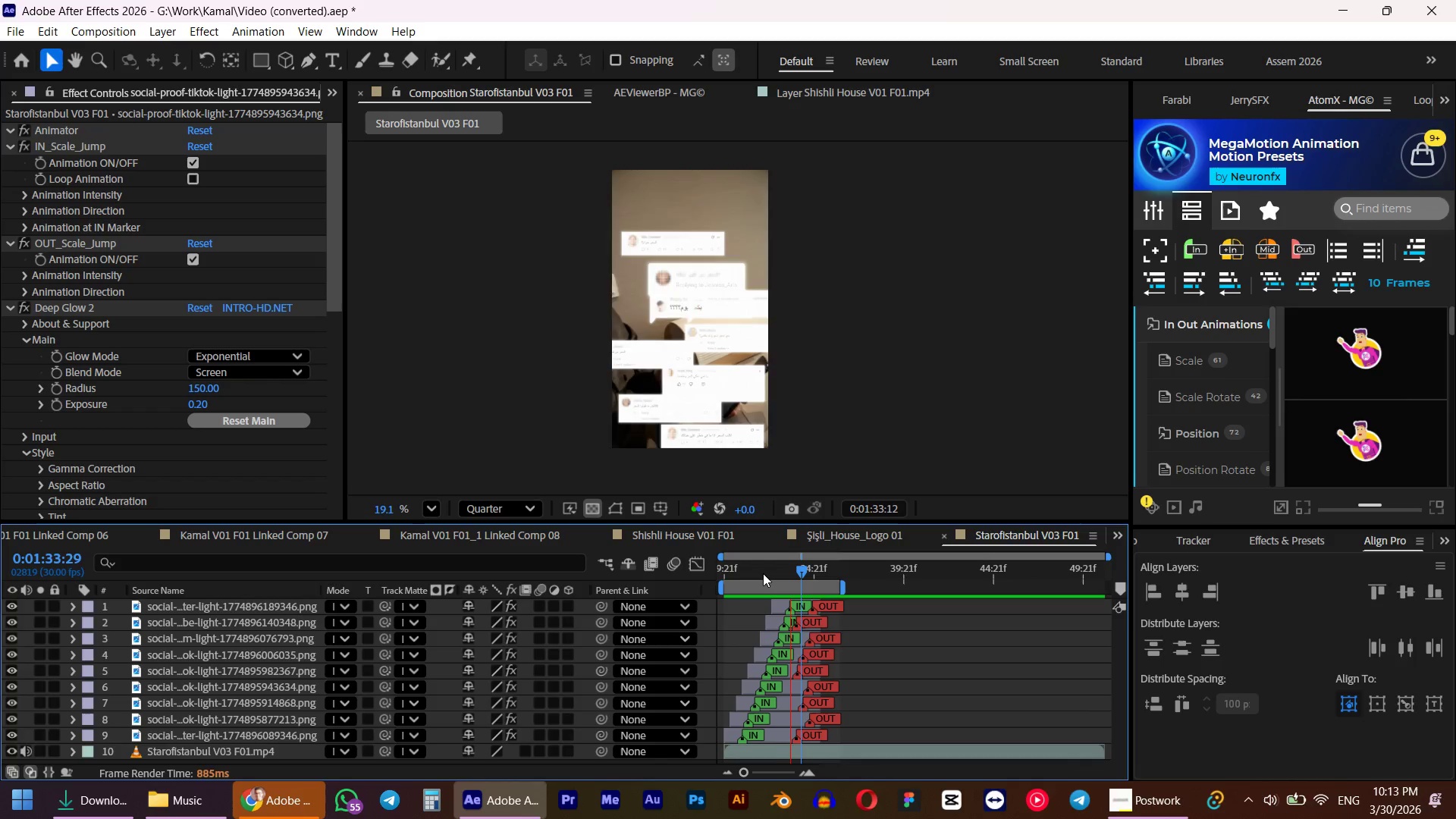 
key(Space)
 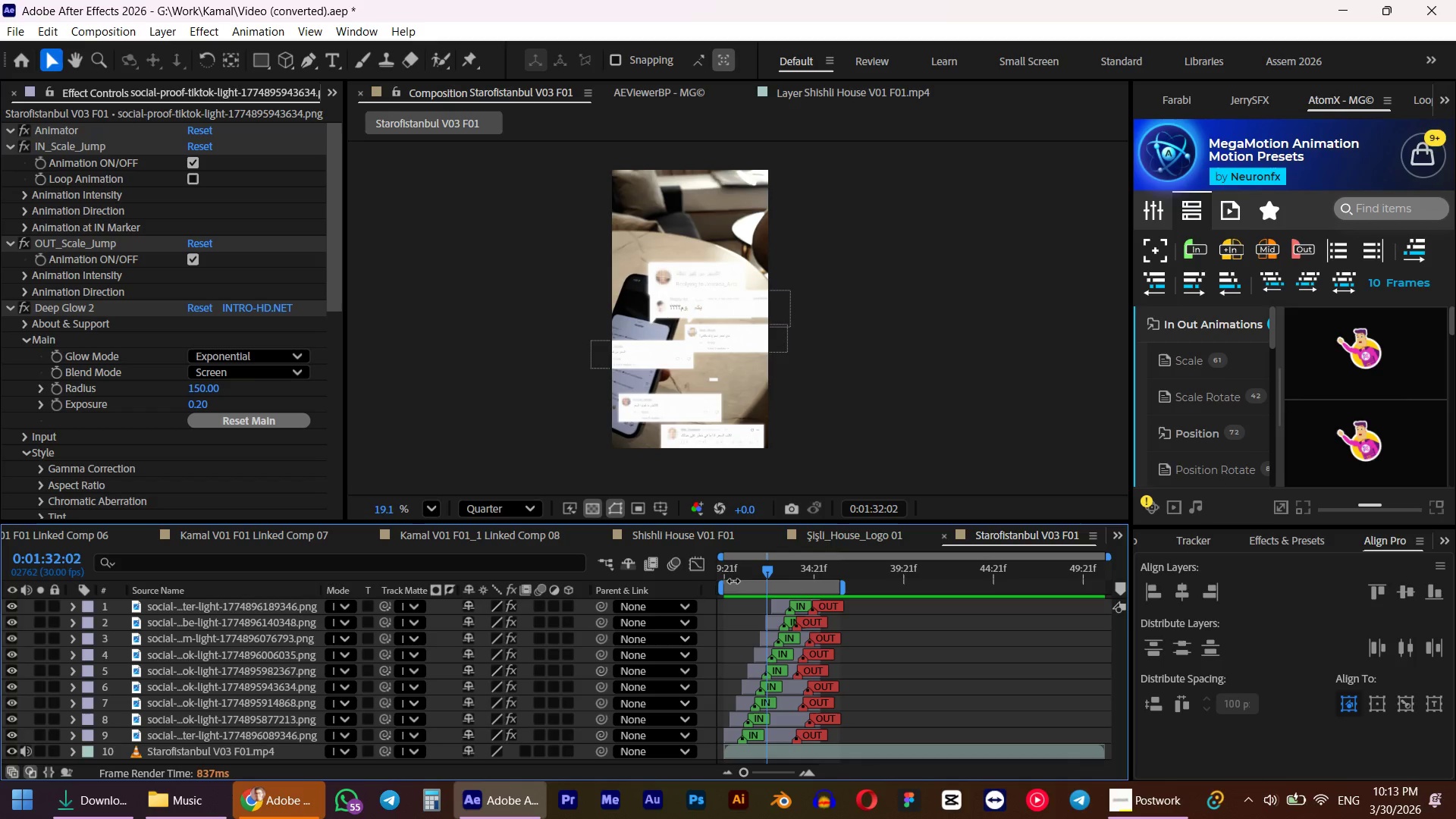 
left_click_drag(start_coordinate=[727, 576], to_coordinate=[714, 575])
 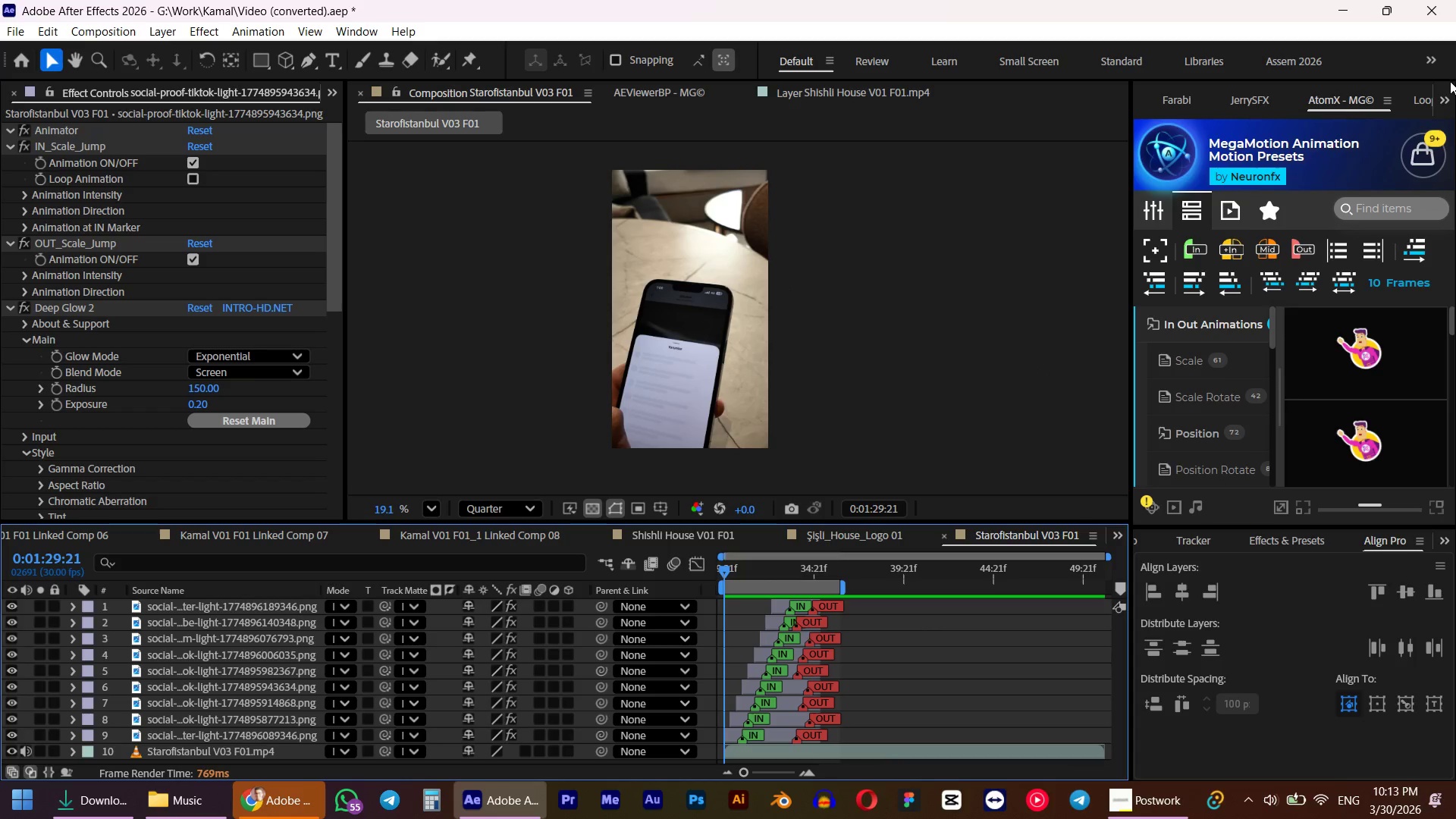 
left_click([1448, 111])
 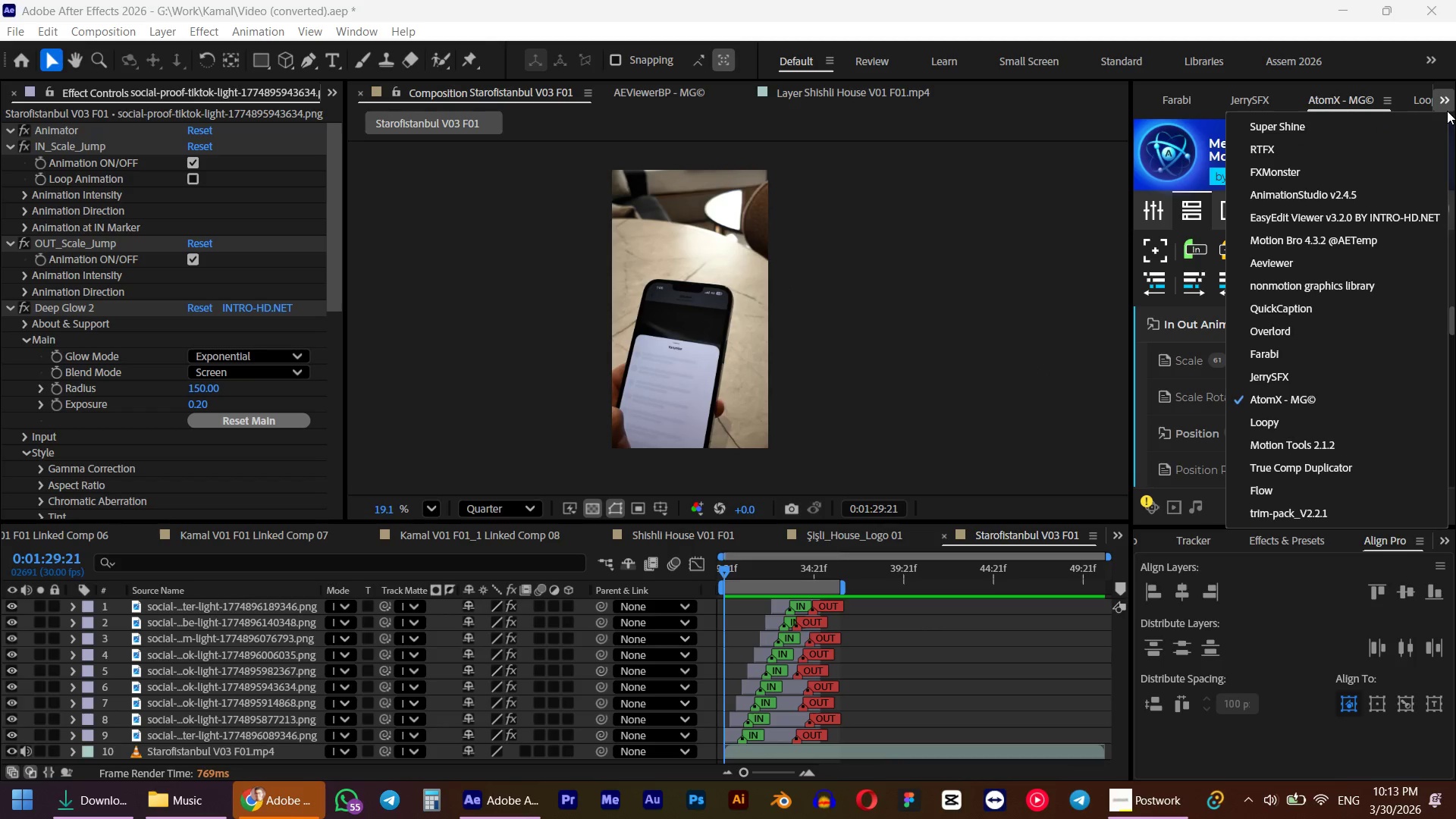 
key(J)
 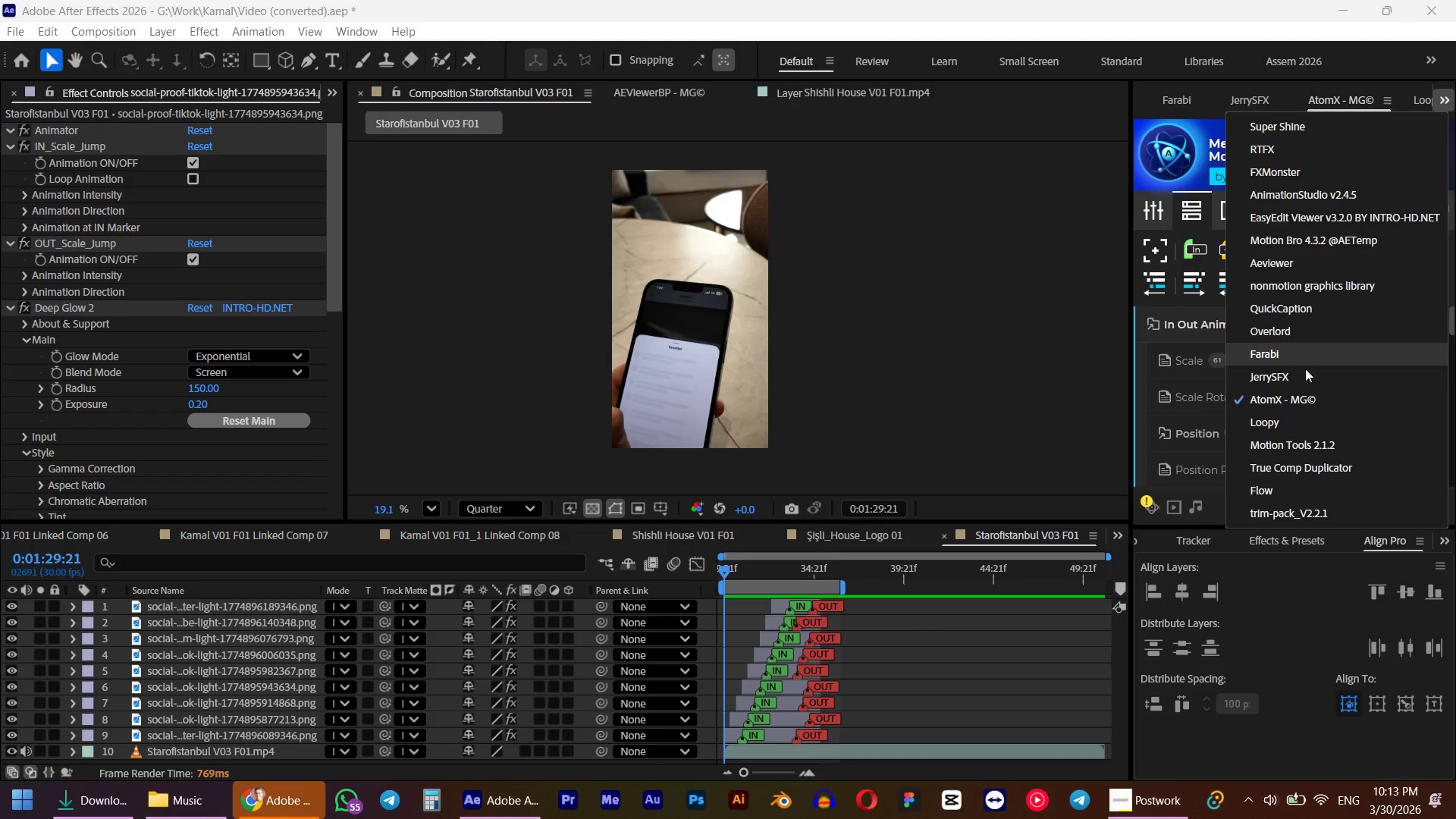 
left_click([1296, 380])
 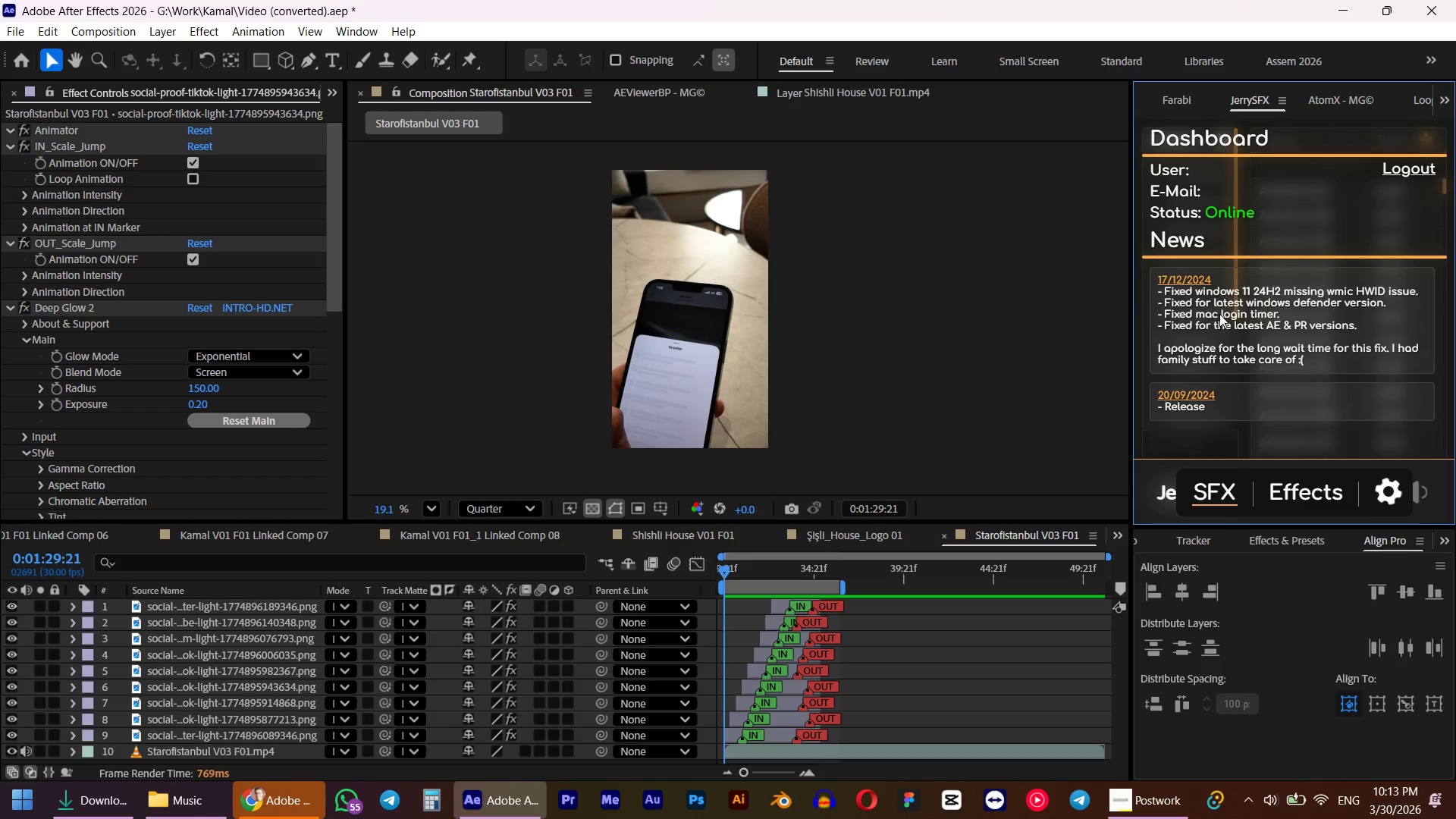 
scroll: coordinate [1227, 344], scroll_direction: down, amount: 5.0
 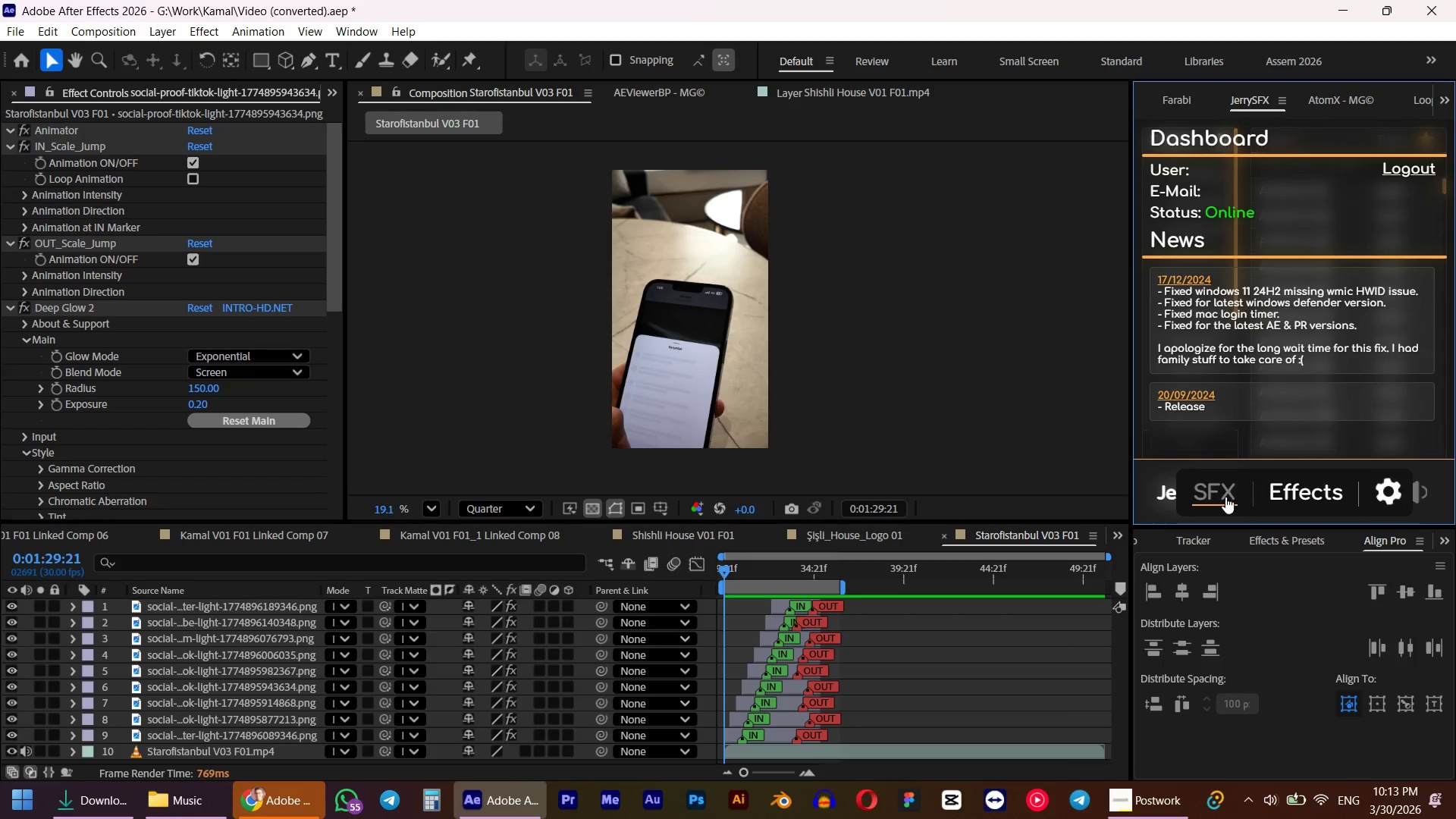 
left_click([1217, 498])
 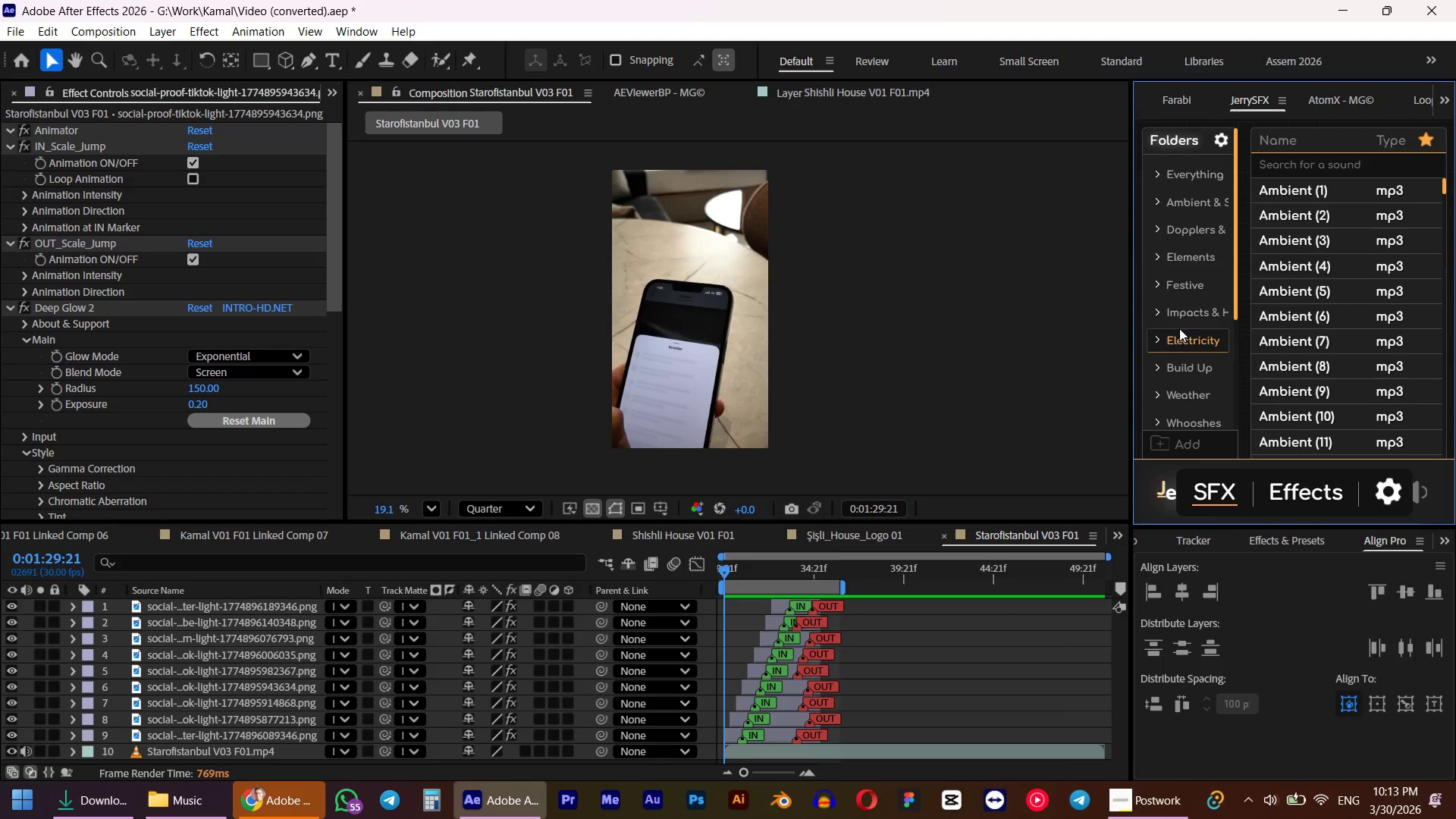 
scroll: coordinate [1184, 332], scroll_direction: down, amount: 8.0
 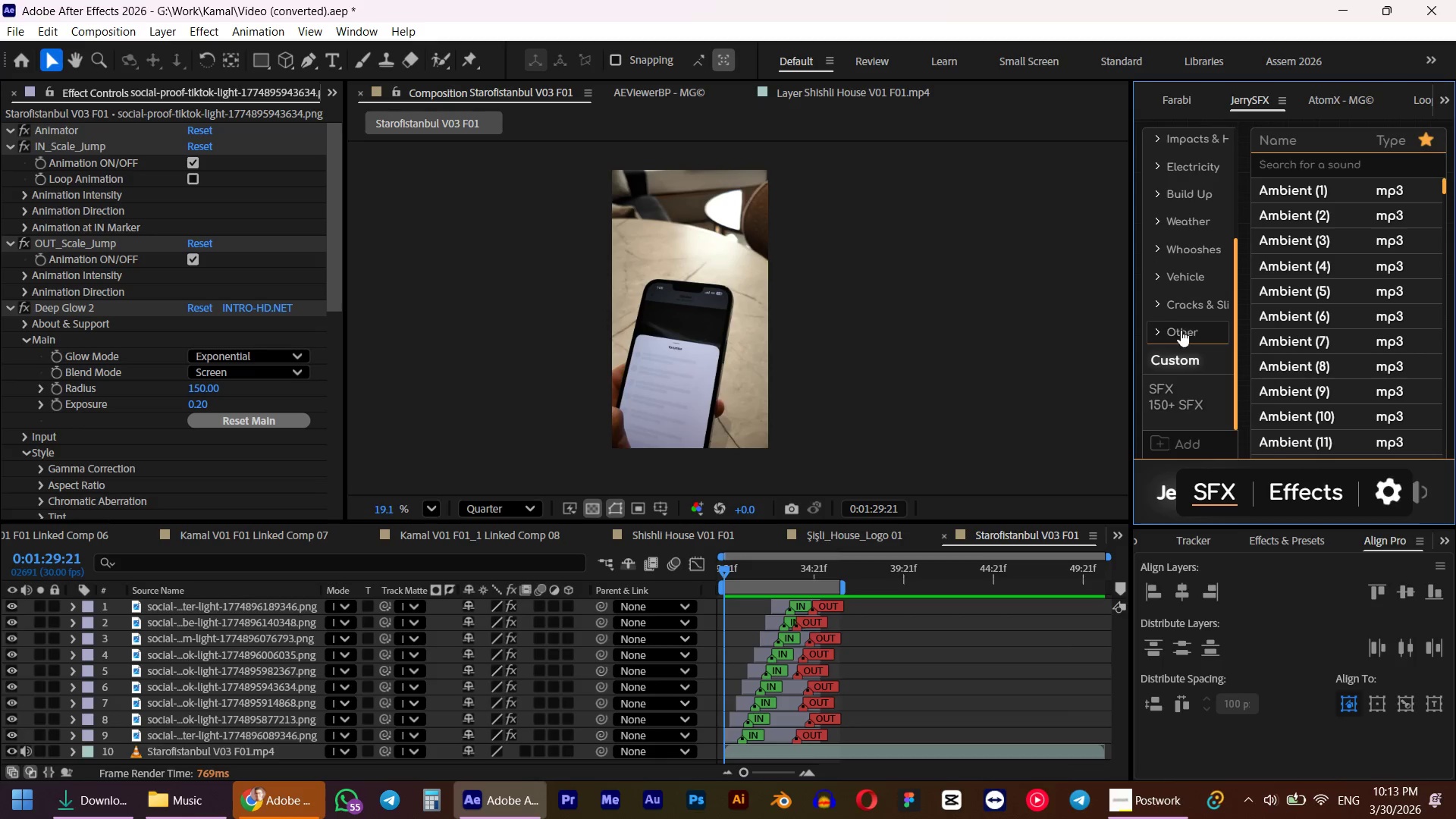 
left_click([1181, 330])
 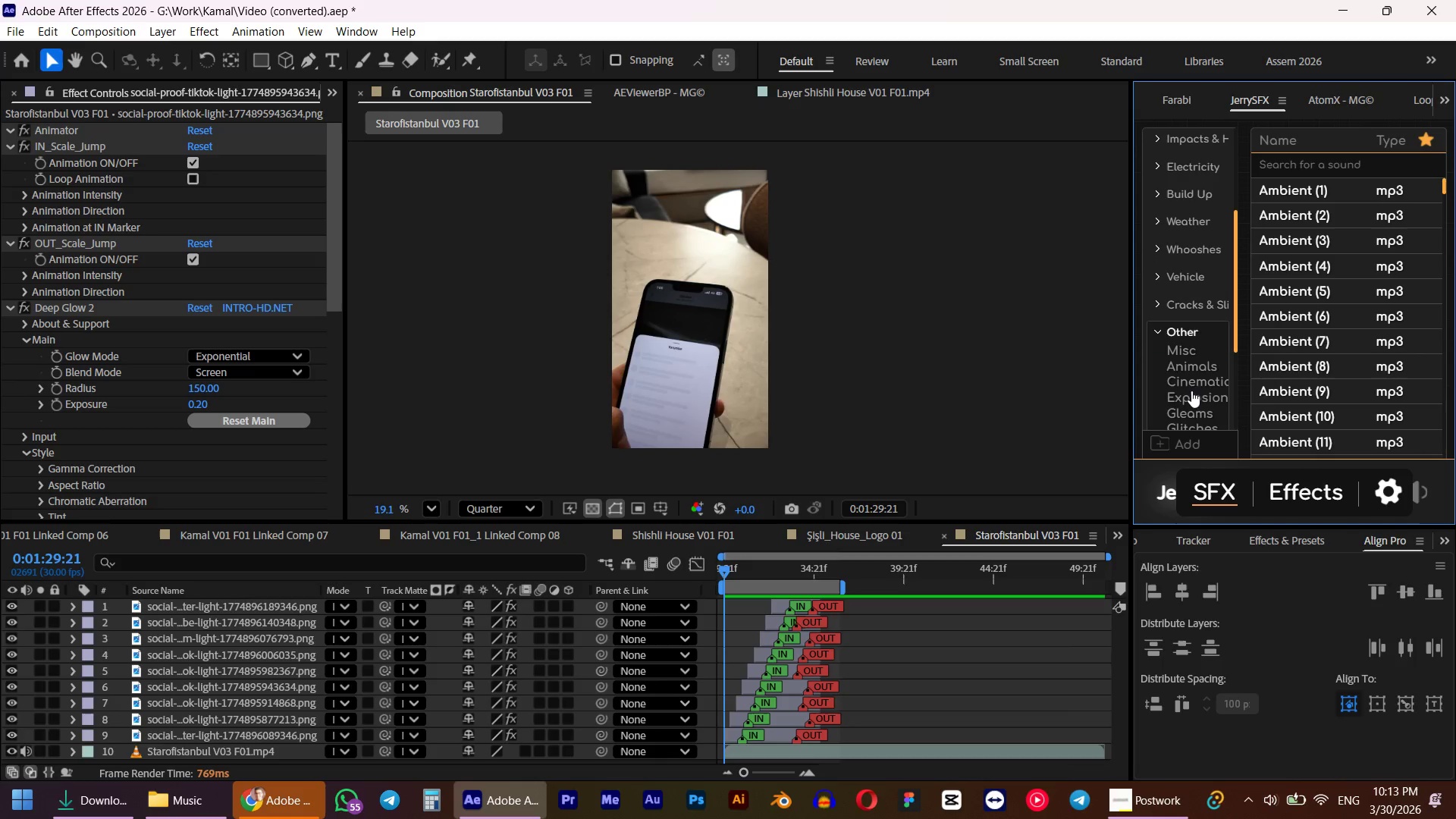 
left_click([1191, 362])
 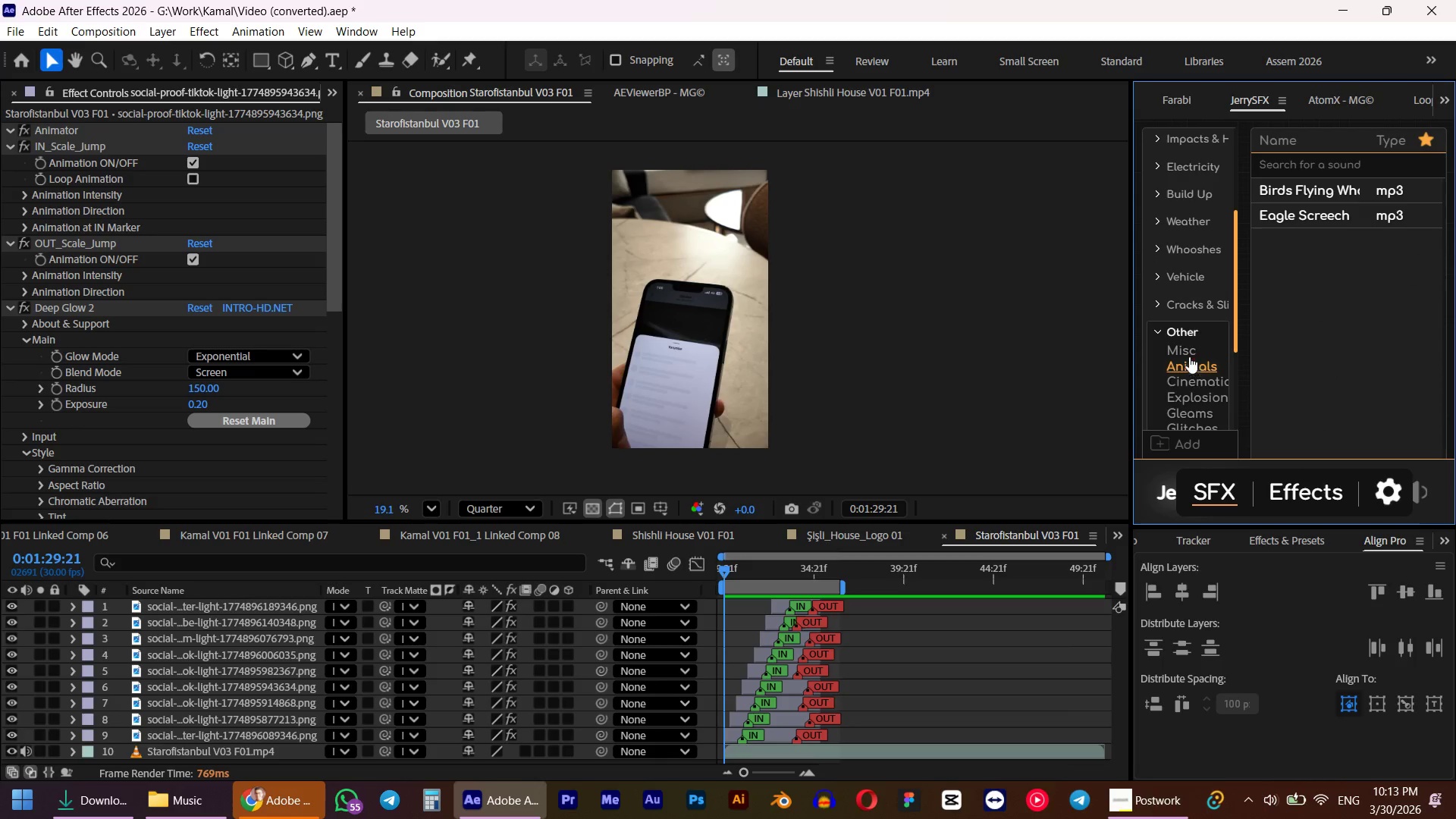 
left_click([1189, 355])
 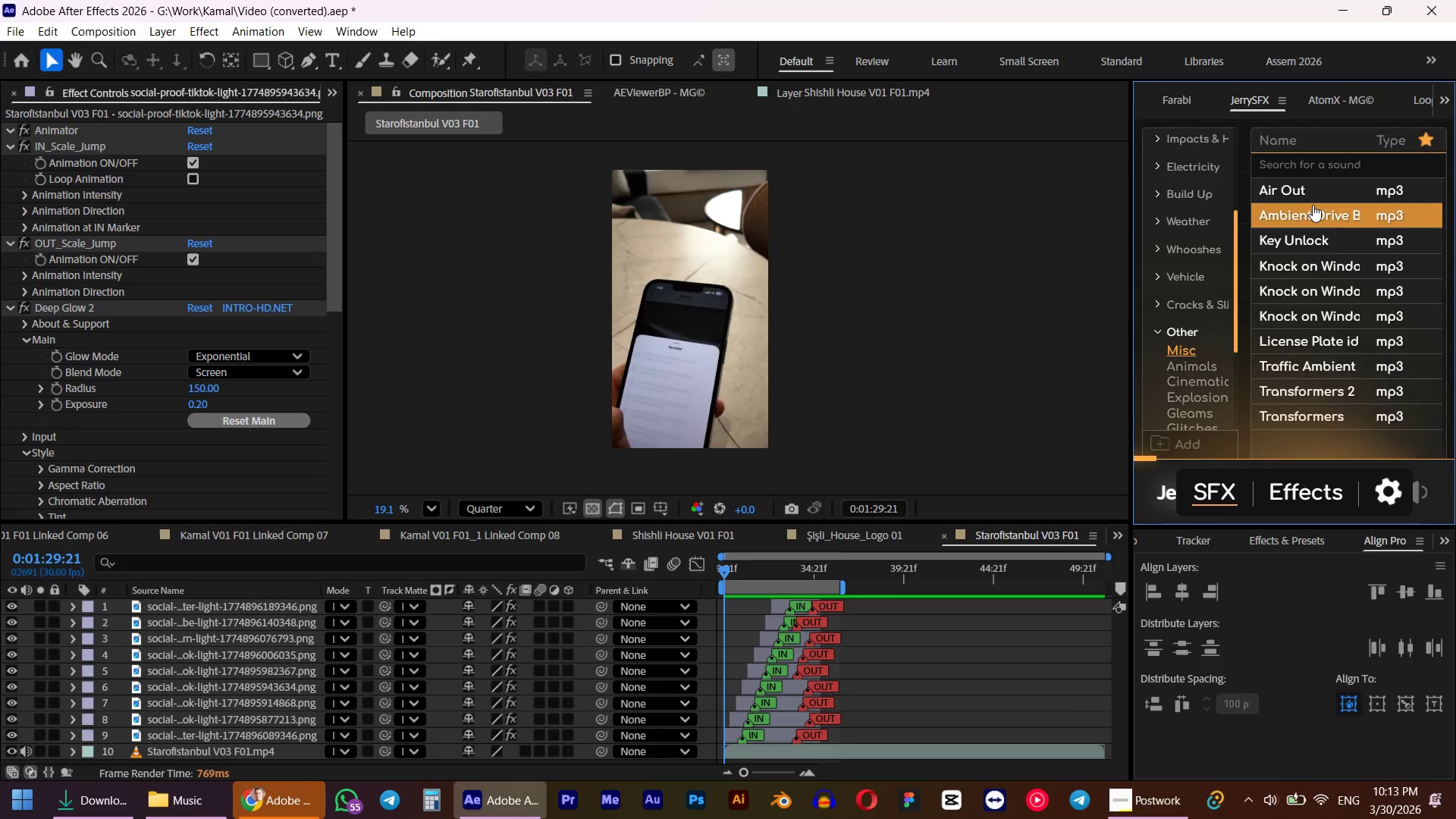 
scroll: coordinate [1209, 386], scroll_direction: down, amount: 5.0
 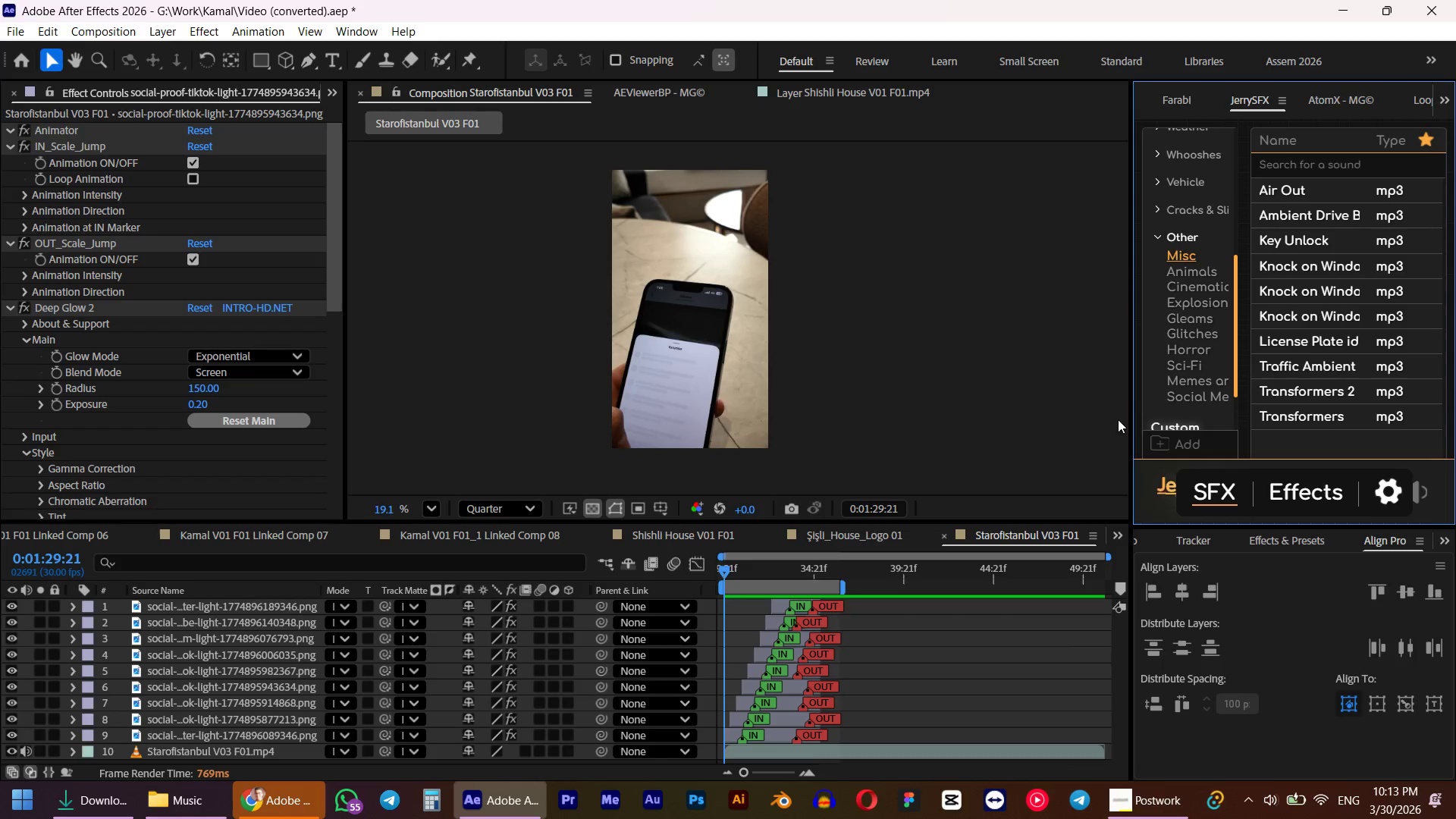 
left_click([1208, 397])
 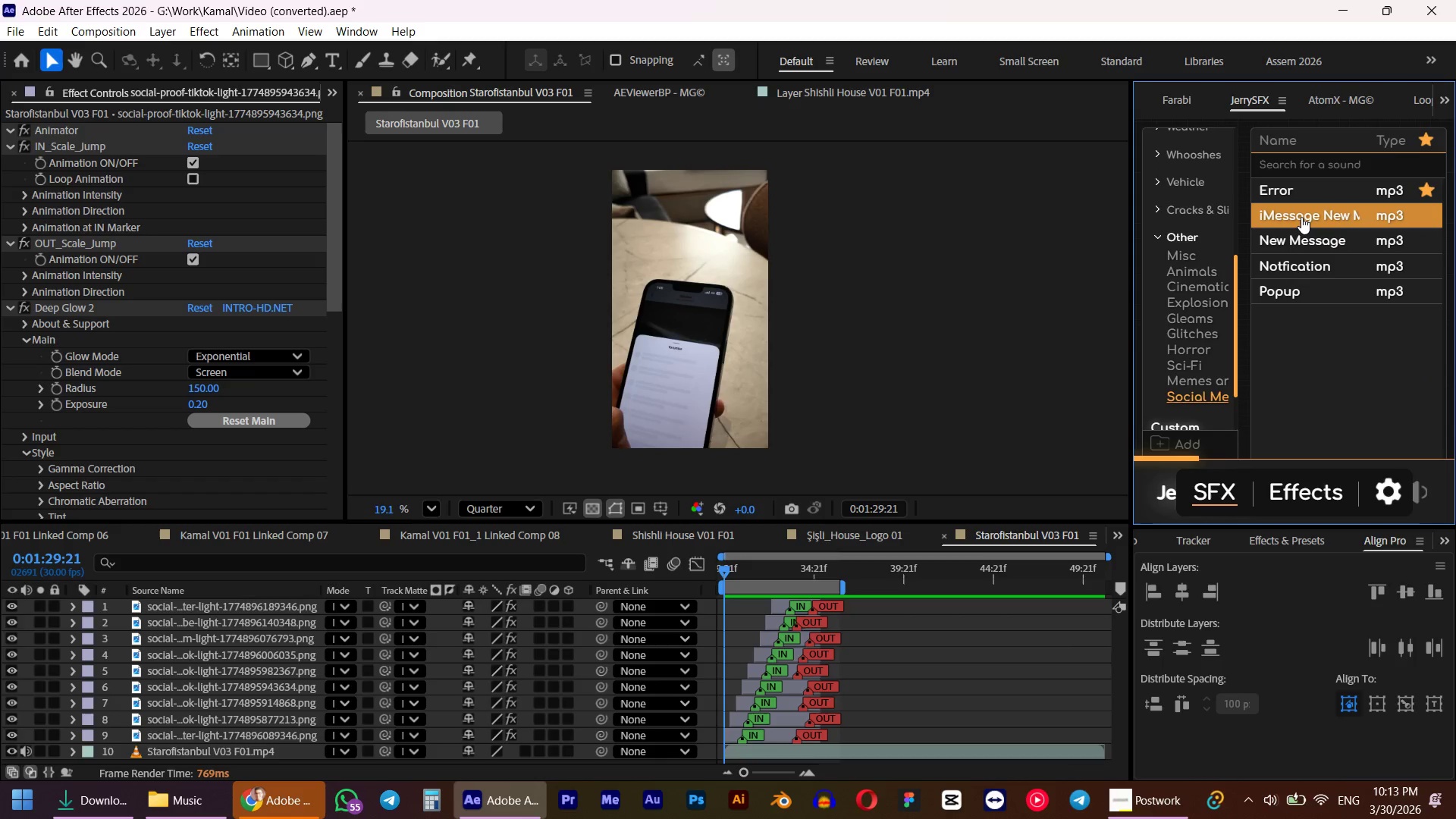 
wait(5.5)
 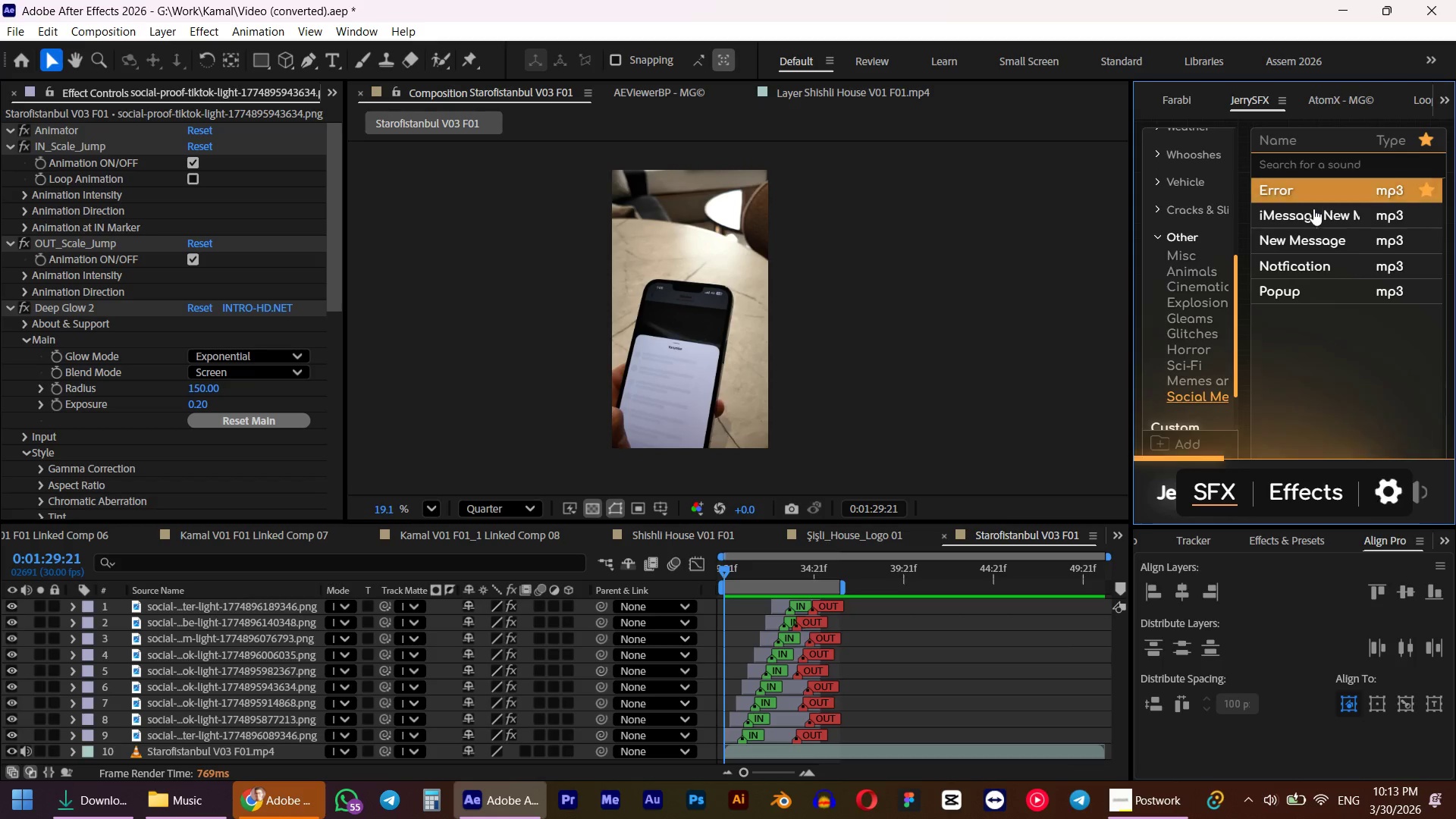 
left_click([1301, 217])
 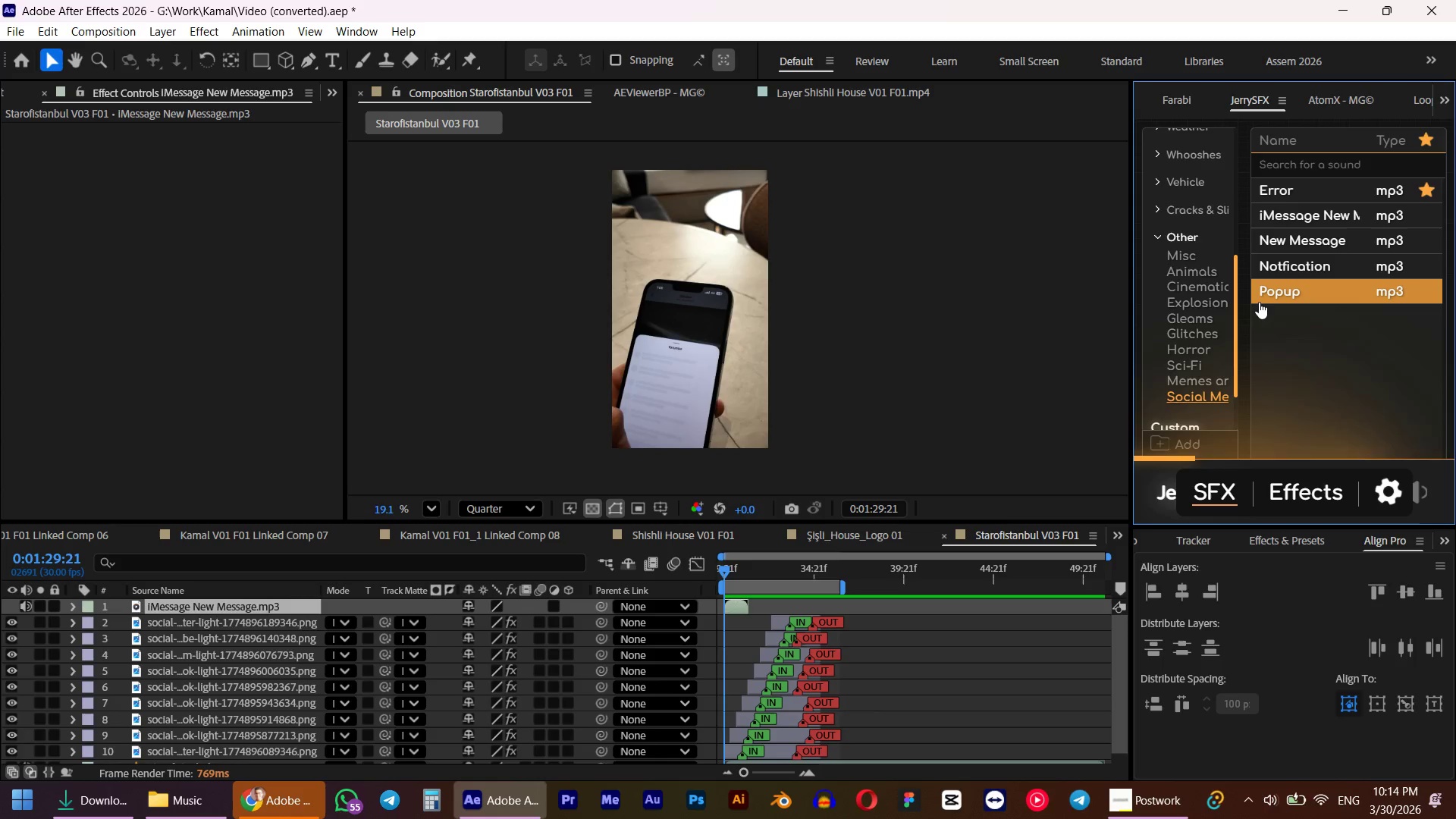 
wait(5.14)
 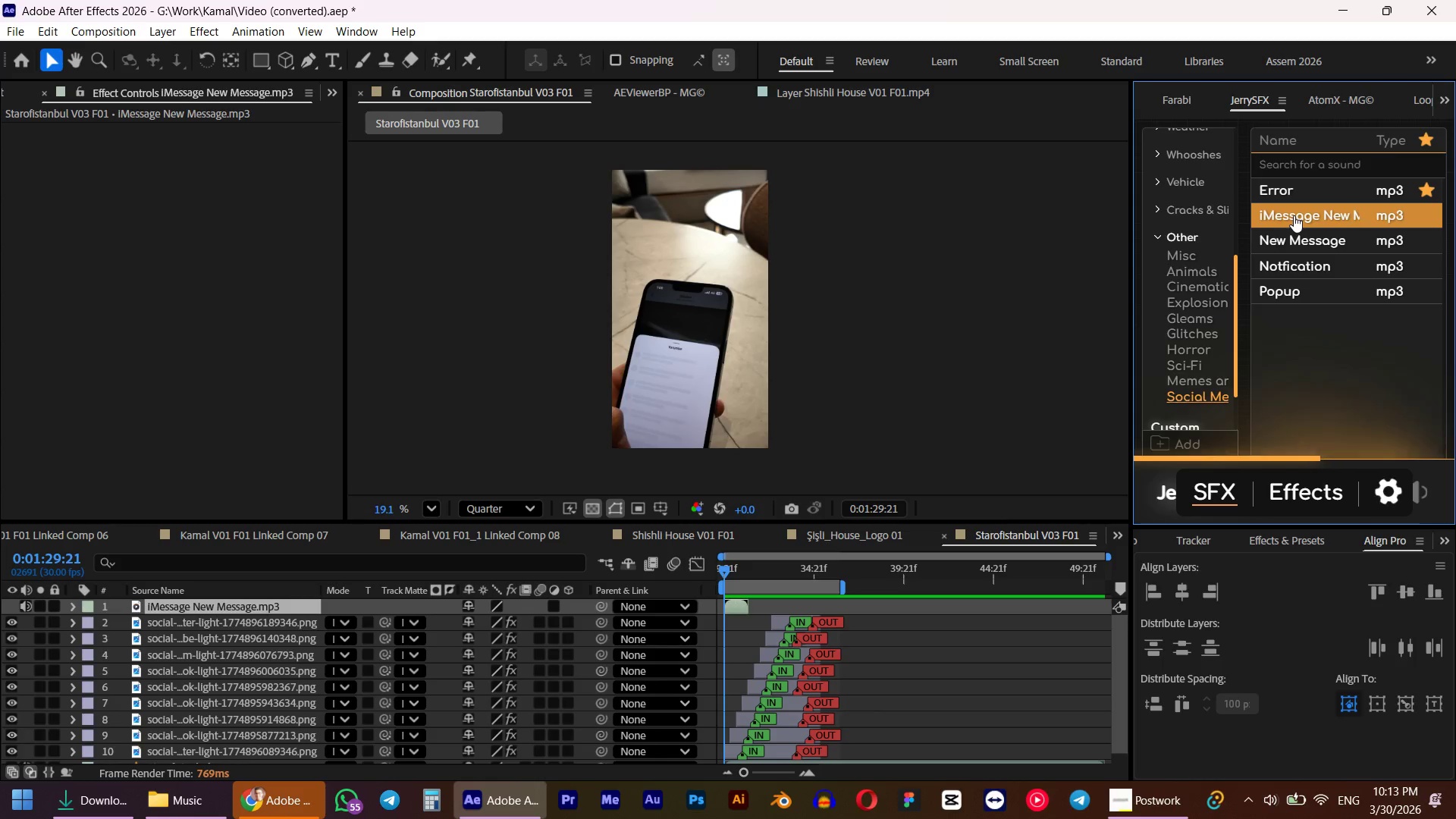 
scroll: coordinate [779, 648], scroll_direction: down, amount: 2.0
 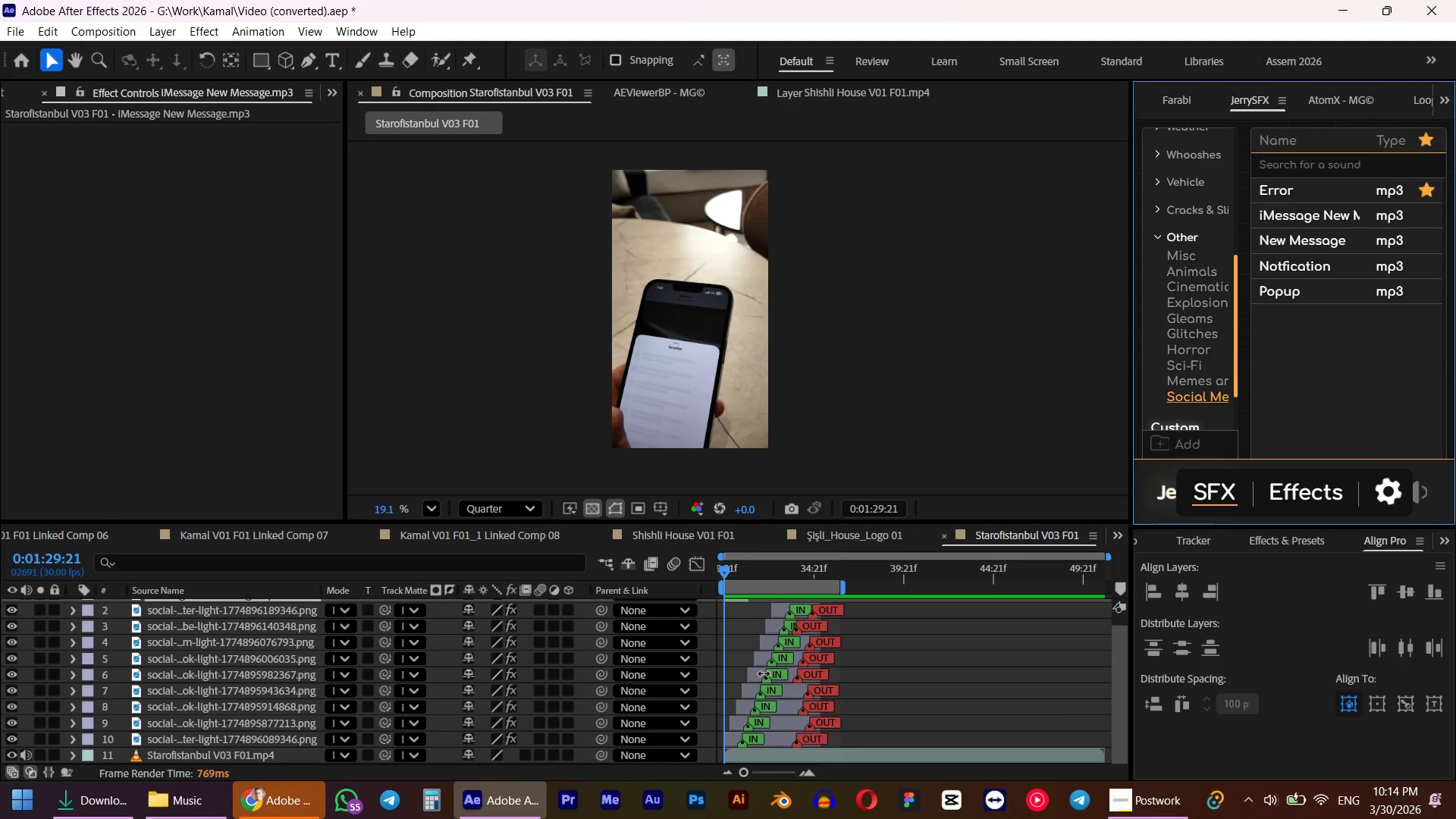 
key(Alt+AltLeft)
 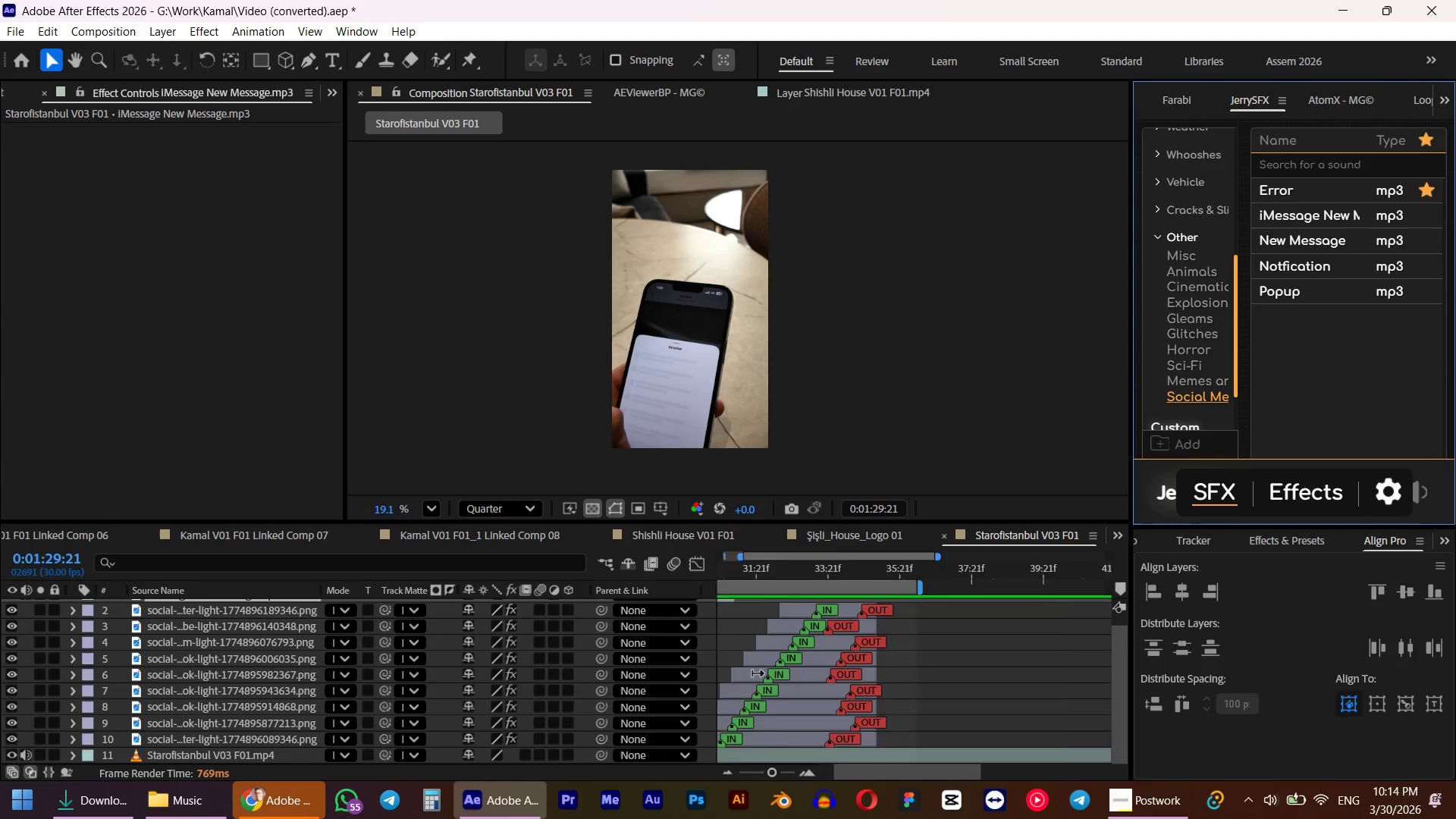 
scroll: coordinate [764, 673], scroll_direction: up, amount: 2.0
 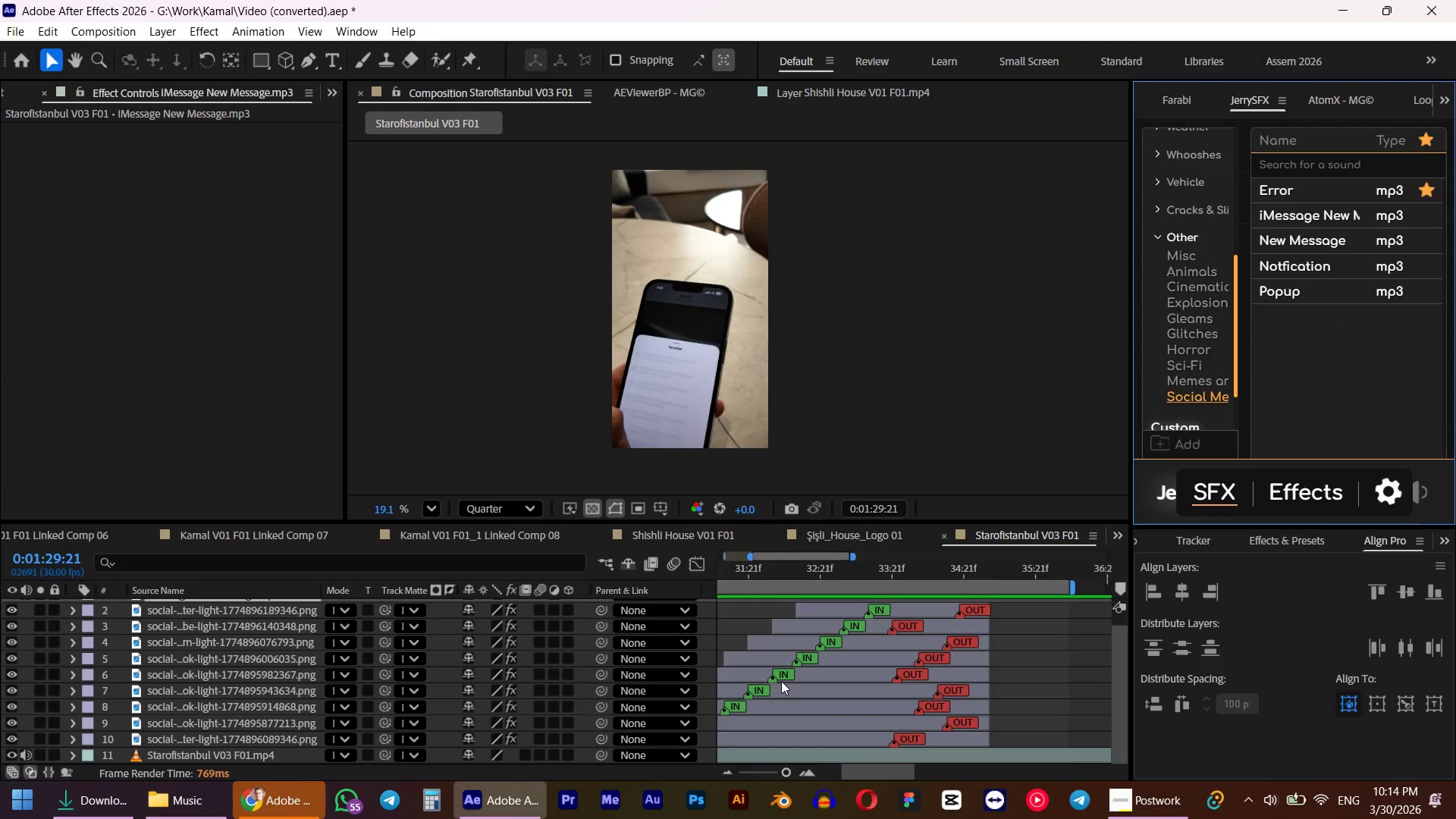 
hold_key(key=ShiftLeft, duration=0.45)
scroll: coordinate [785, 660], scroll_direction: up, amount: 7.0
 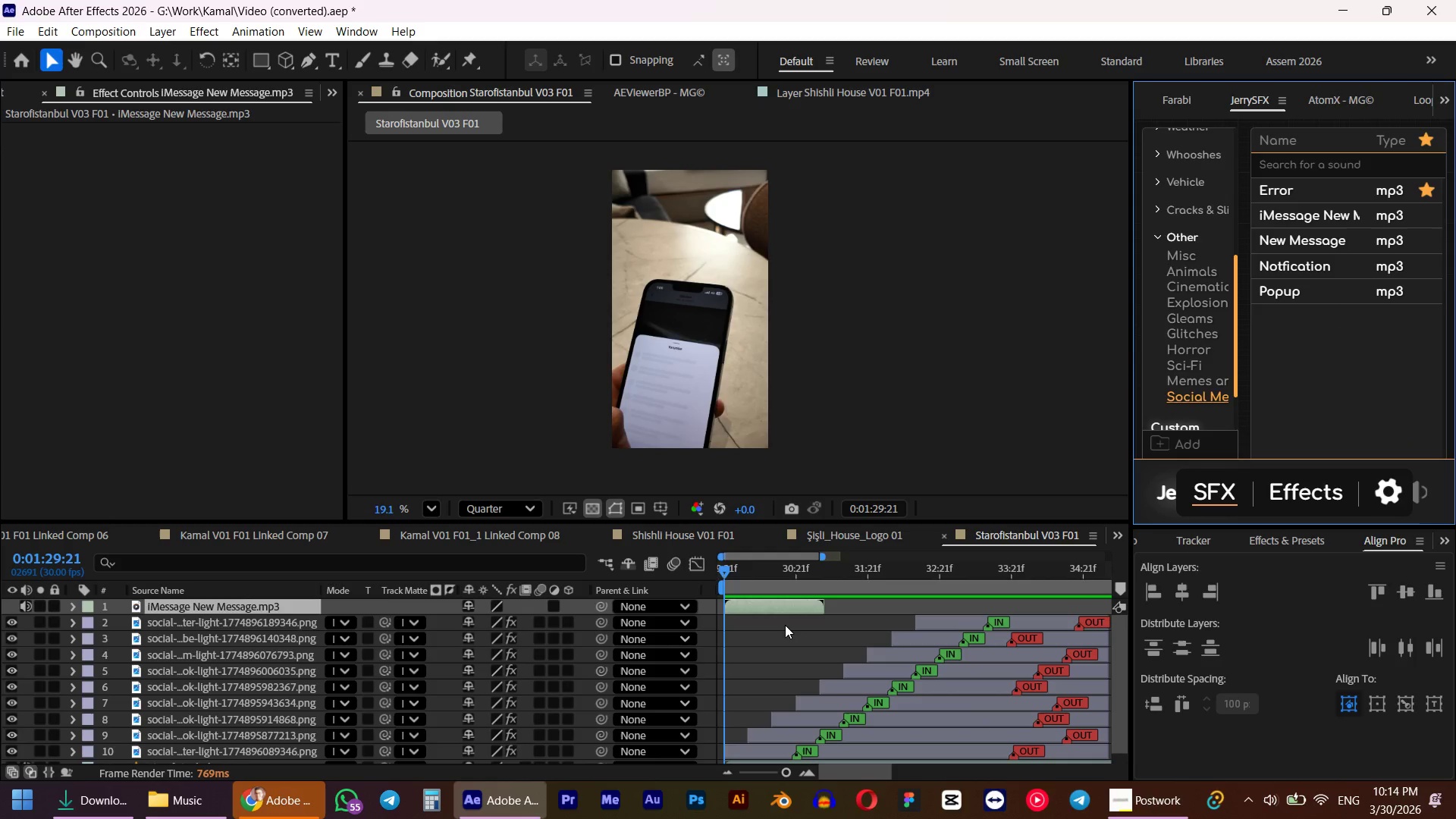 
key(Control+D)
 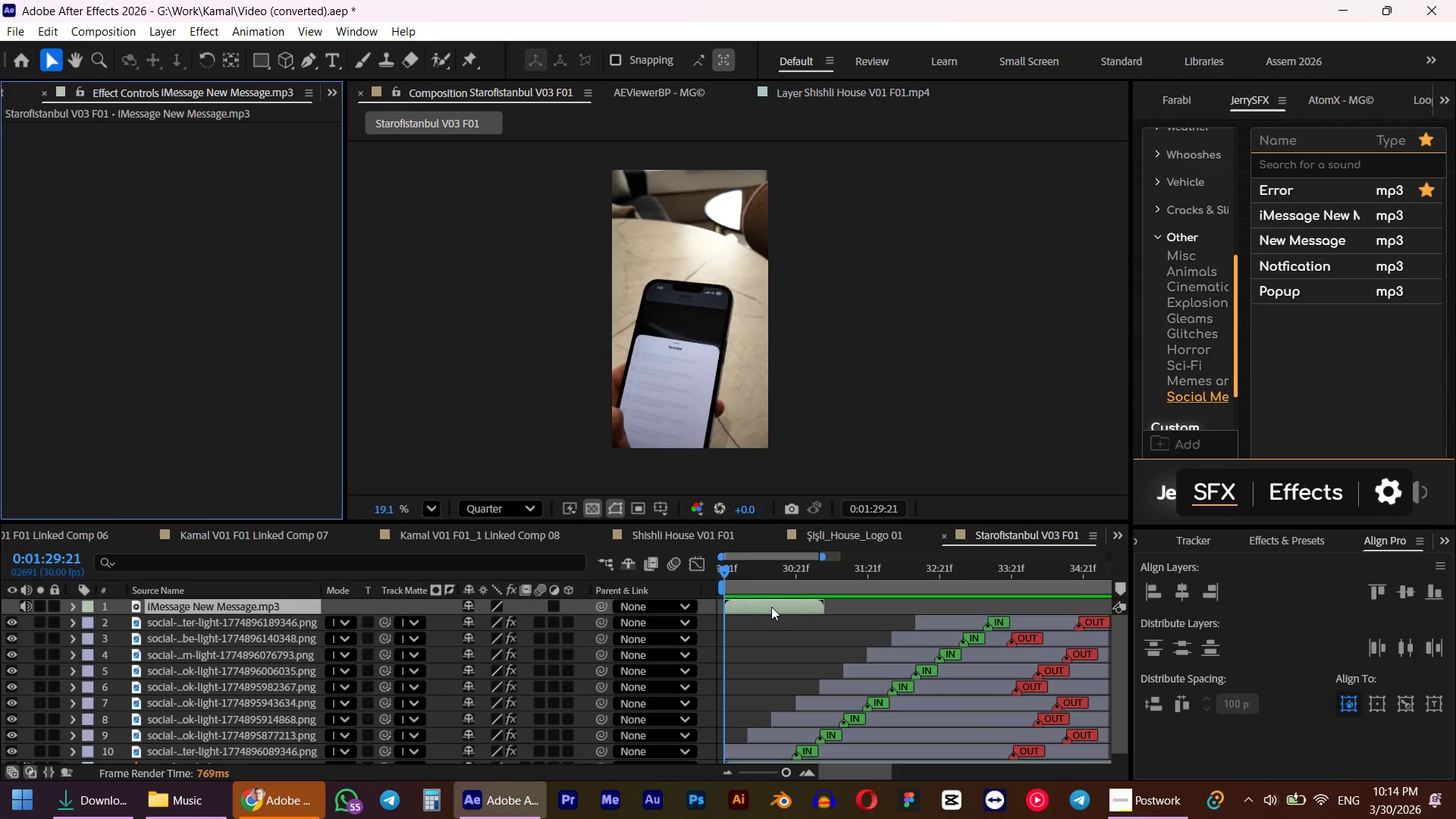 
left_click([771, 607])
 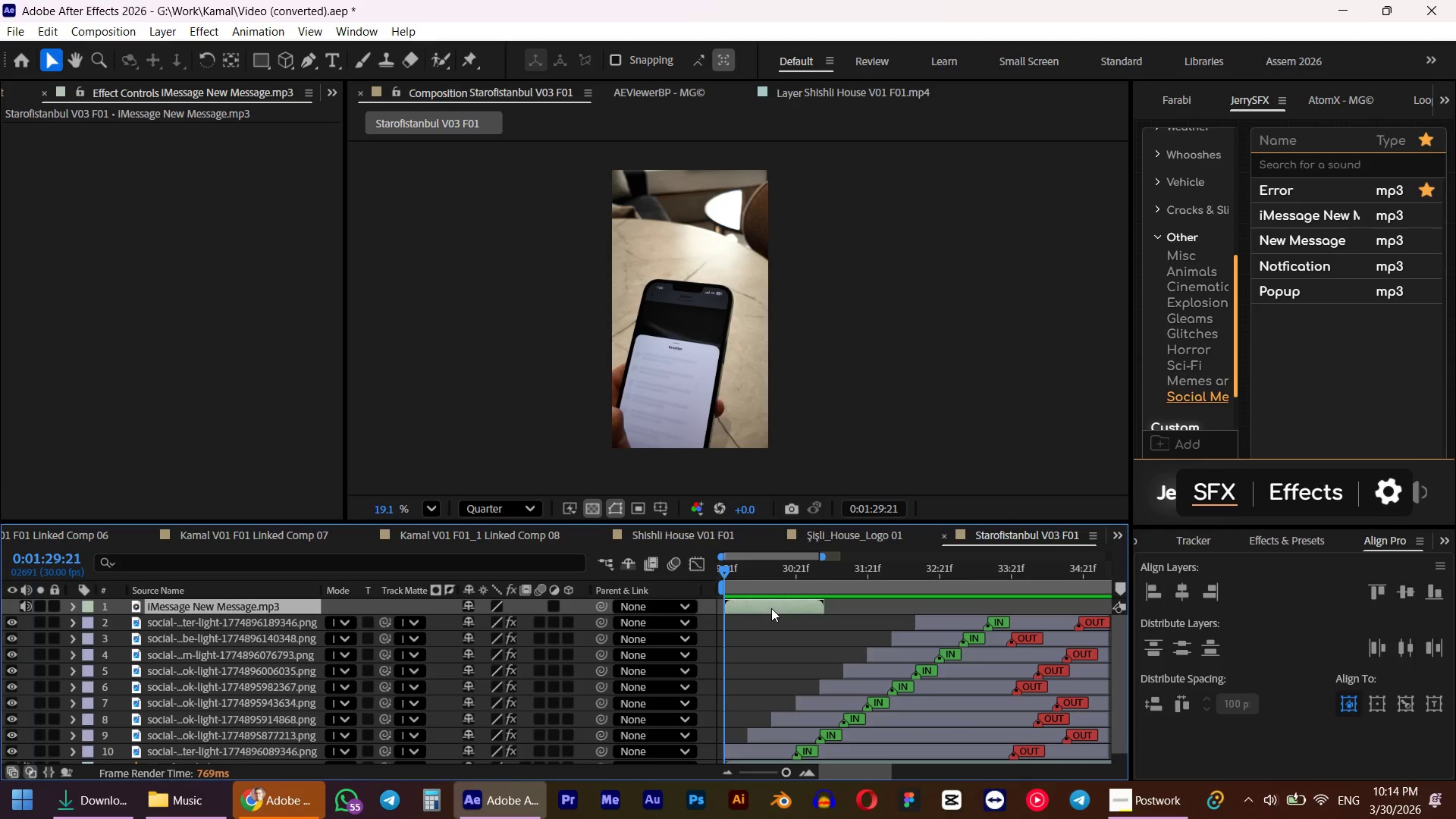 
key(Control+ControlLeft)
 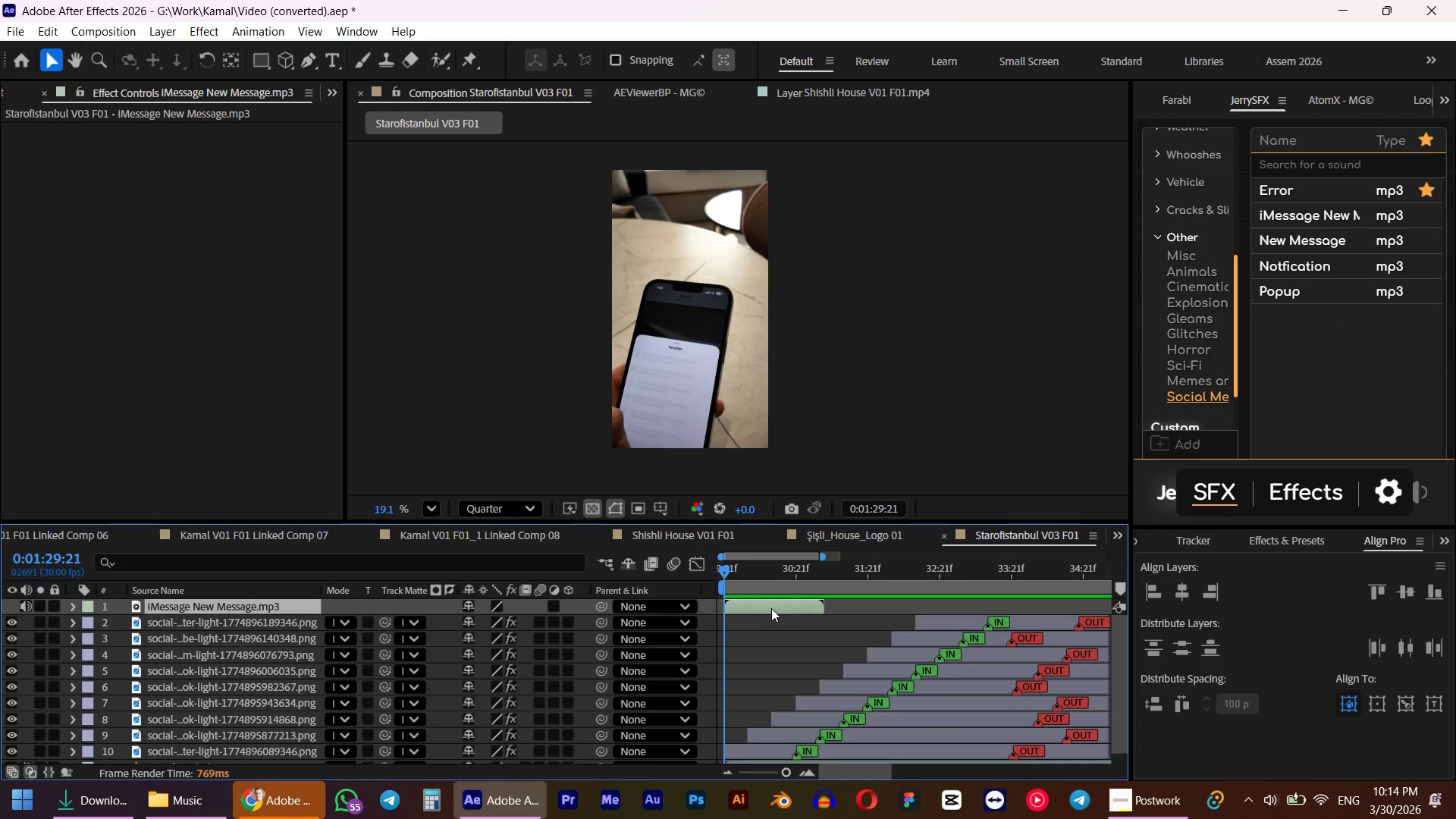 
key(Control+D)
 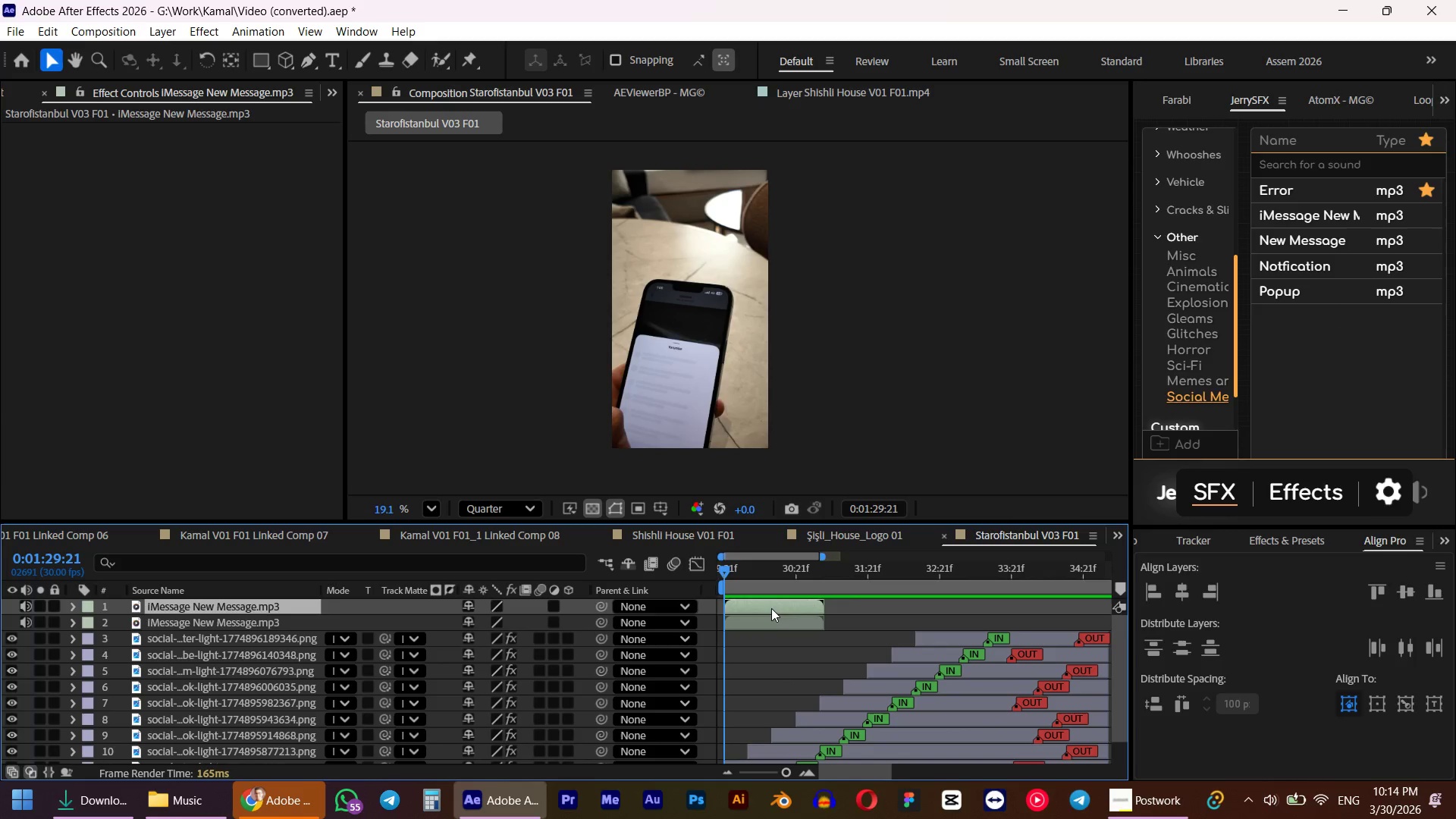 
left_click_drag(start_coordinate=[771, 608], to_coordinate=[836, 608])
 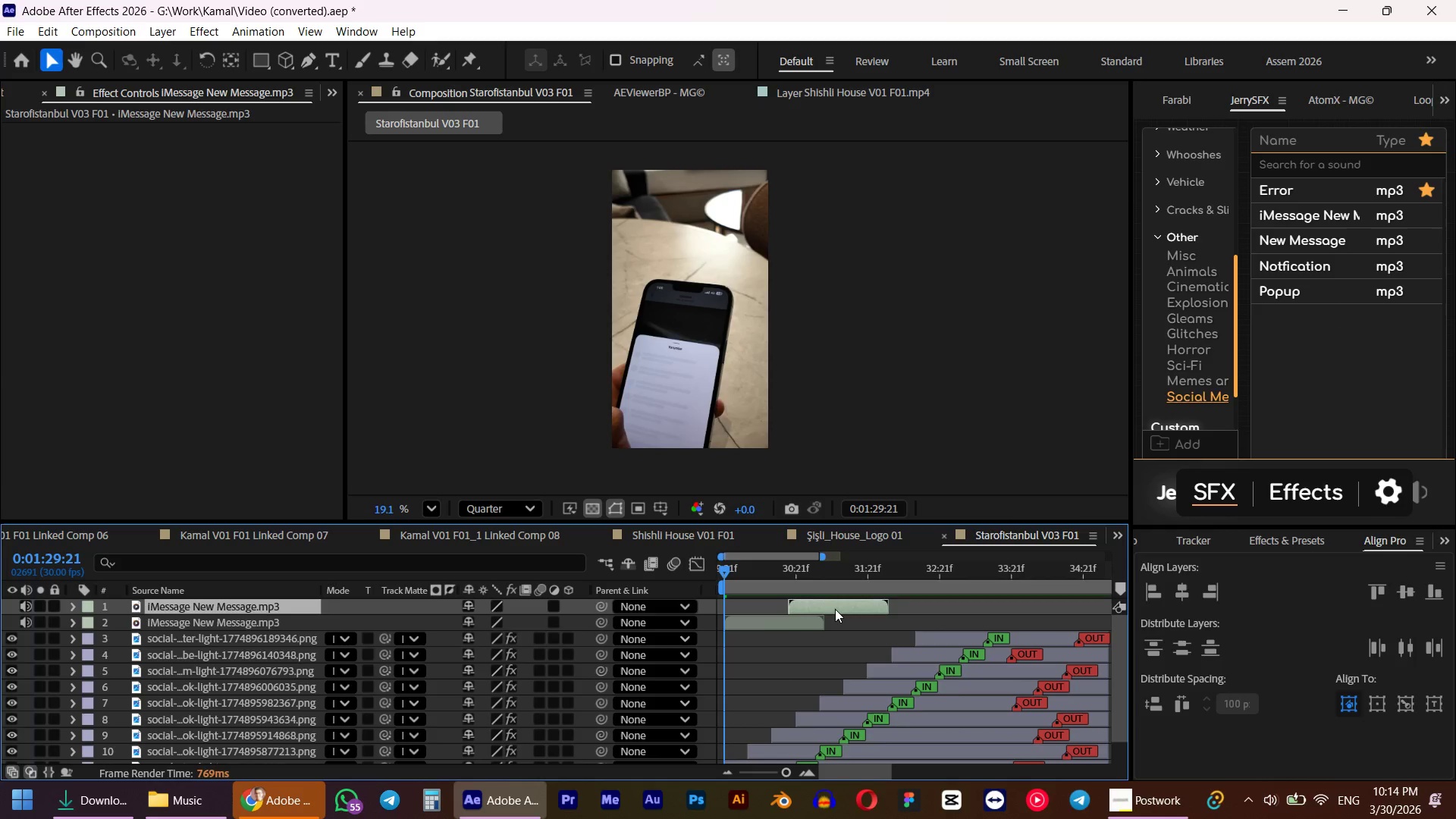 
key(Control+ControlLeft)
 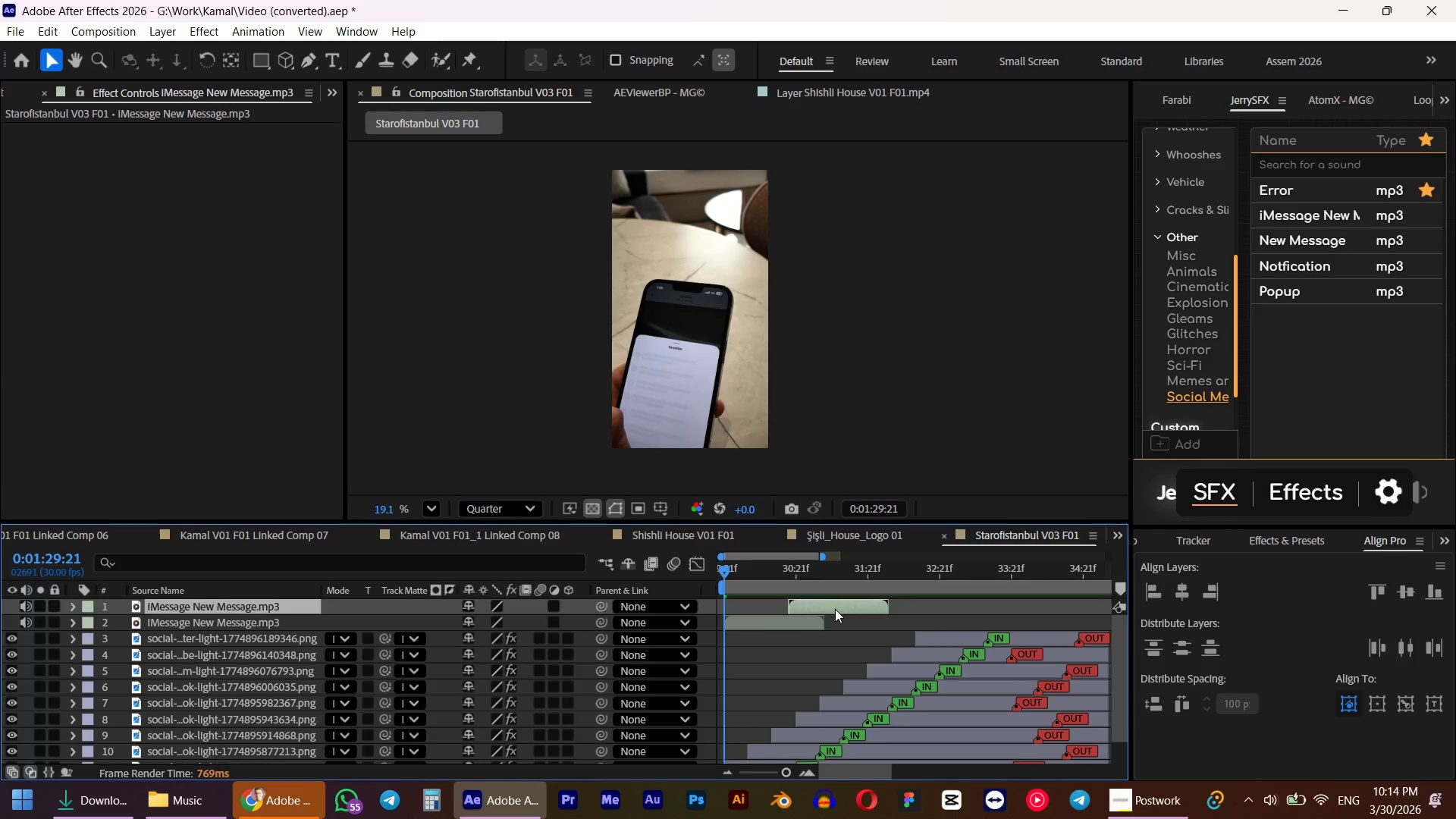 
key(D)
 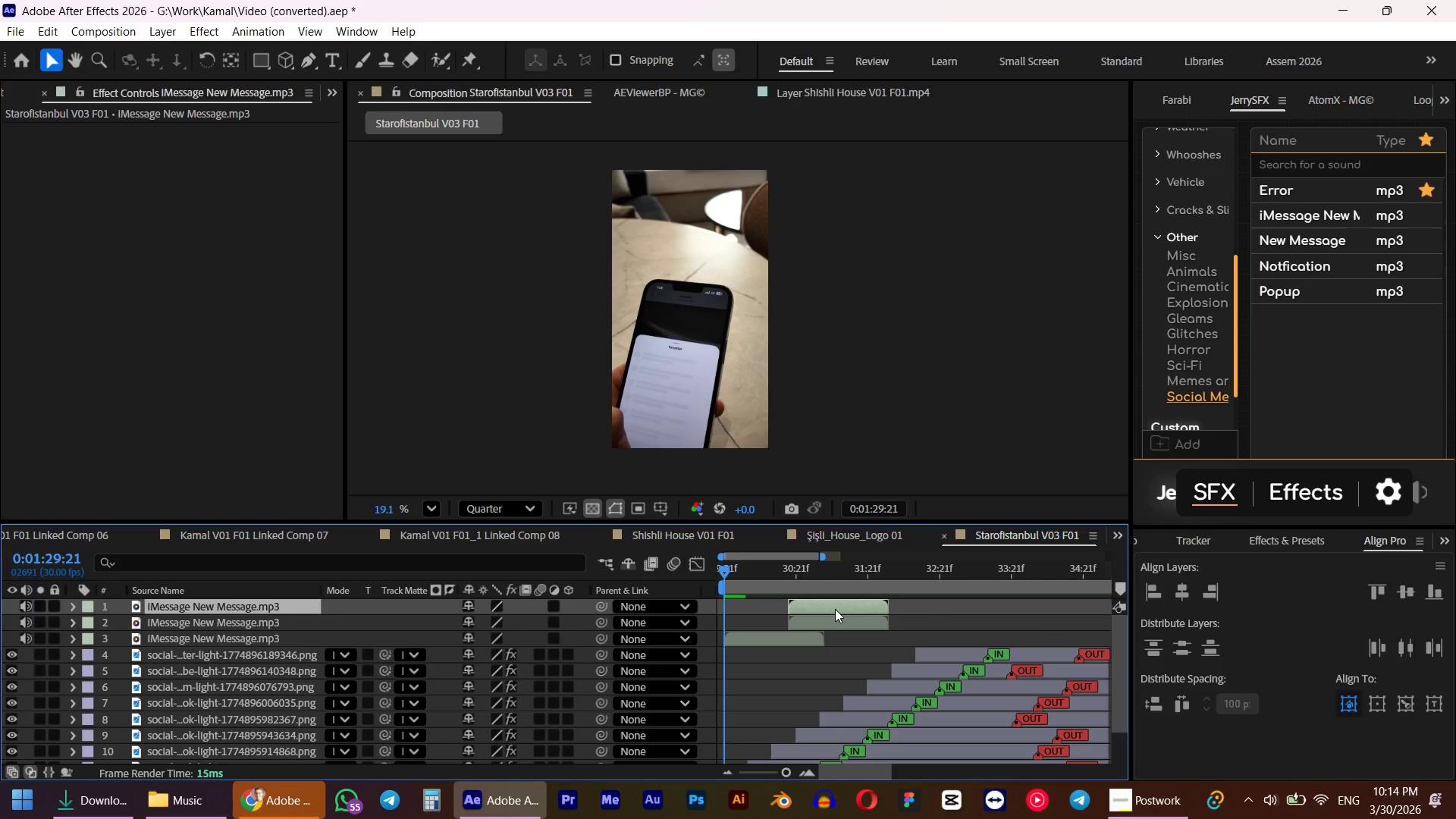 
left_click_drag(start_coordinate=[835, 609], to_coordinate=[871, 600])
 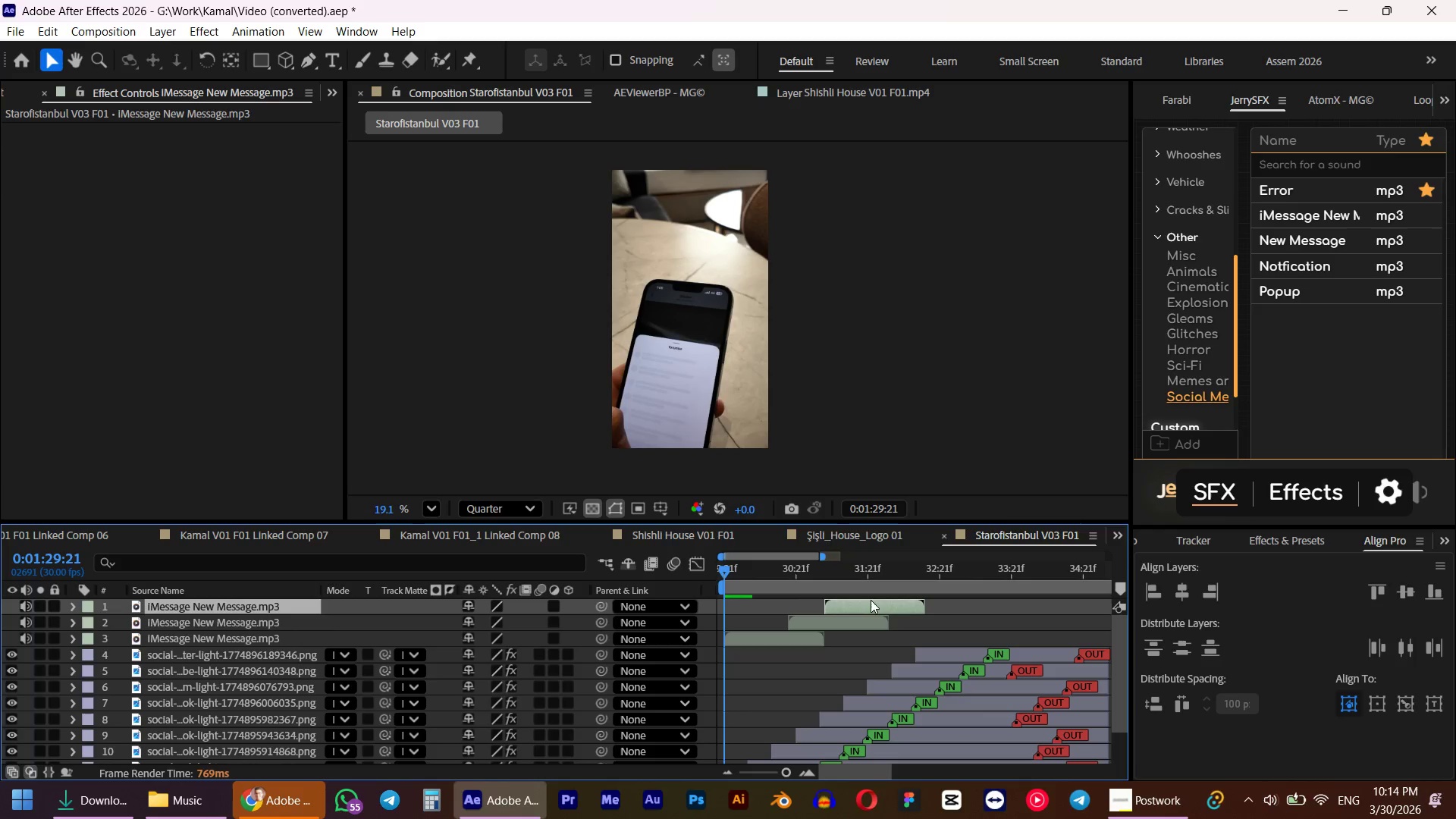 
key(Control+ControlLeft)
 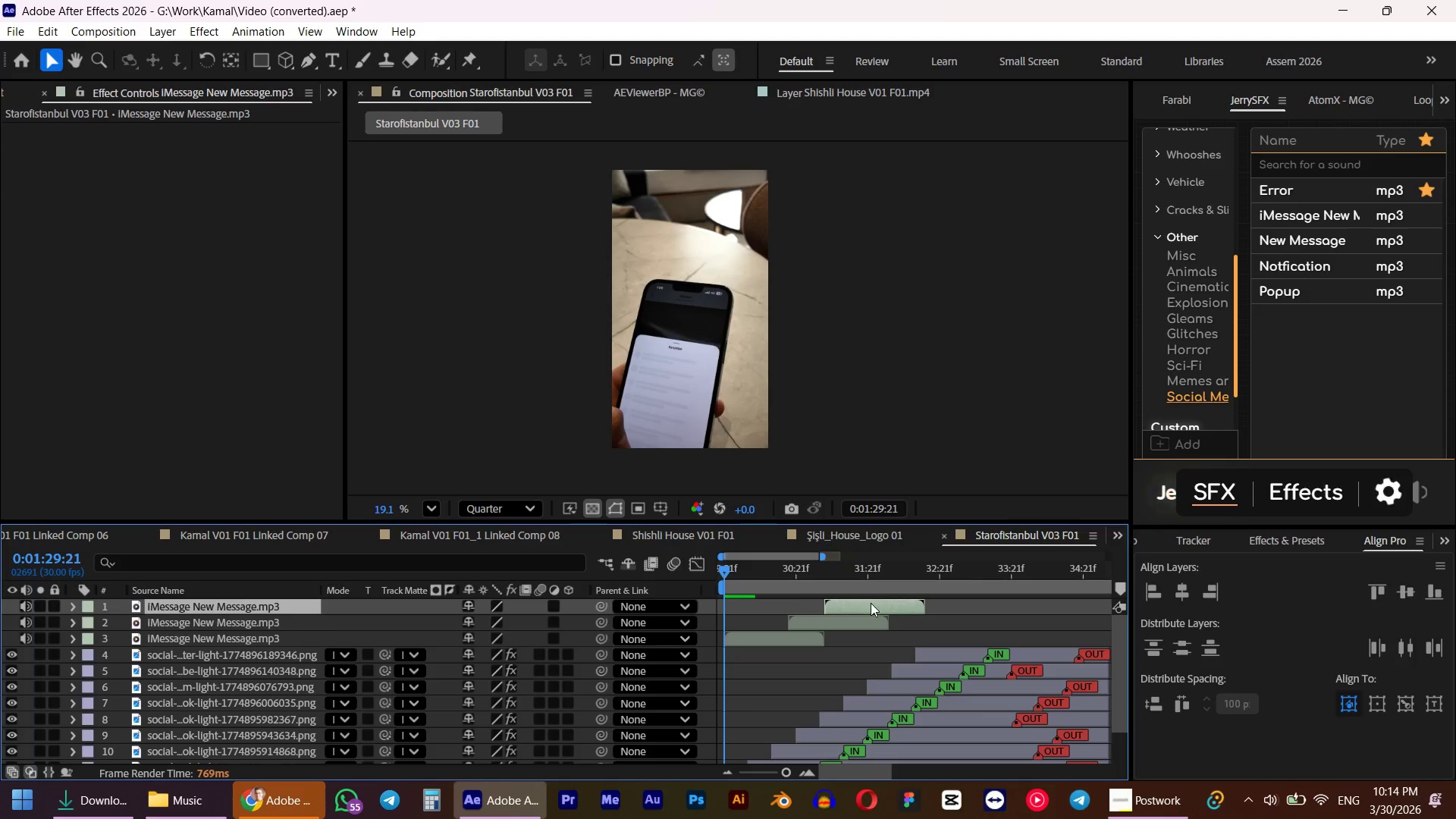 
key(Control+D)
 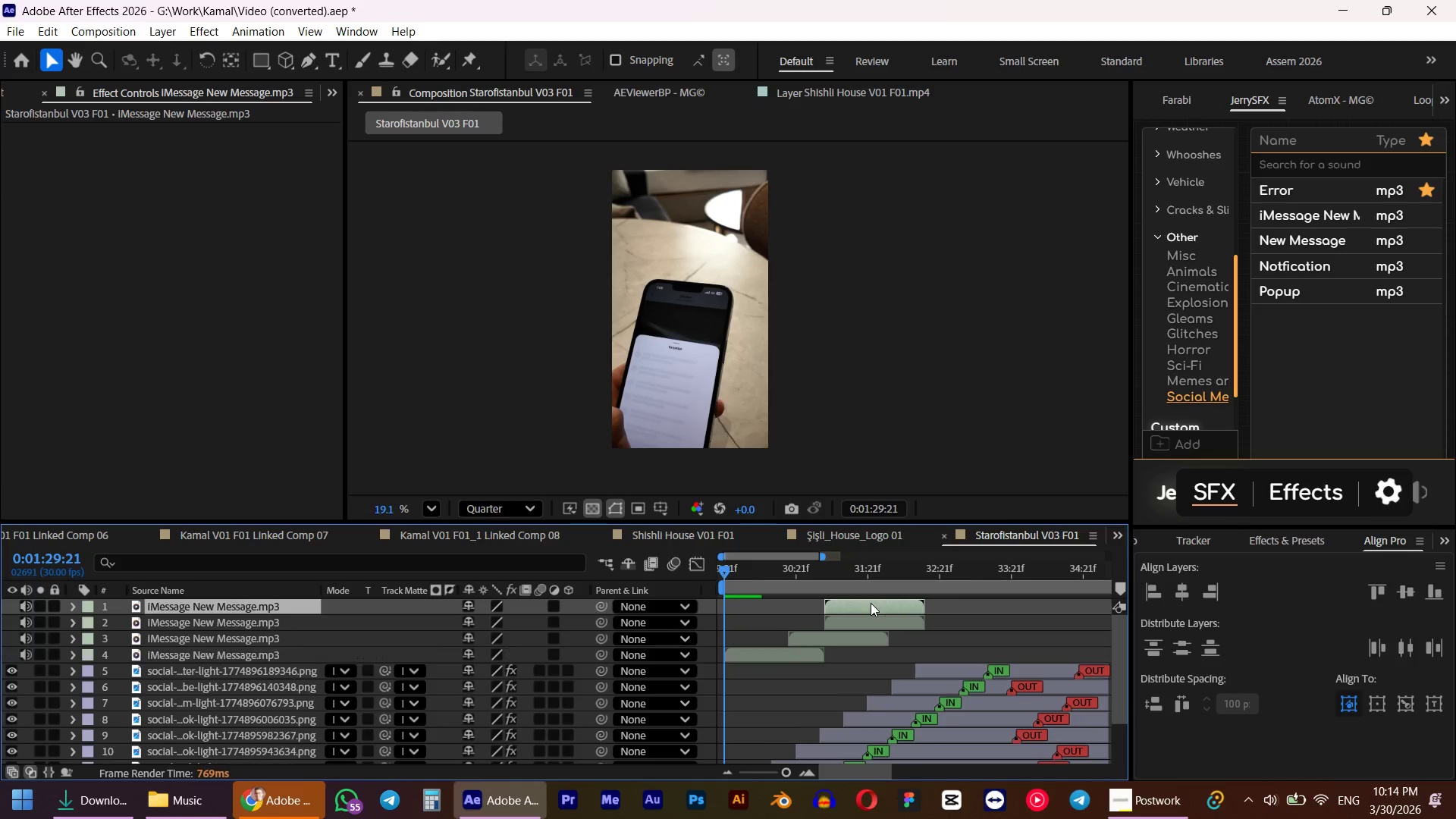 
left_click_drag(start_coordinate=[871, 603], to_coordinate=[914, 599])
 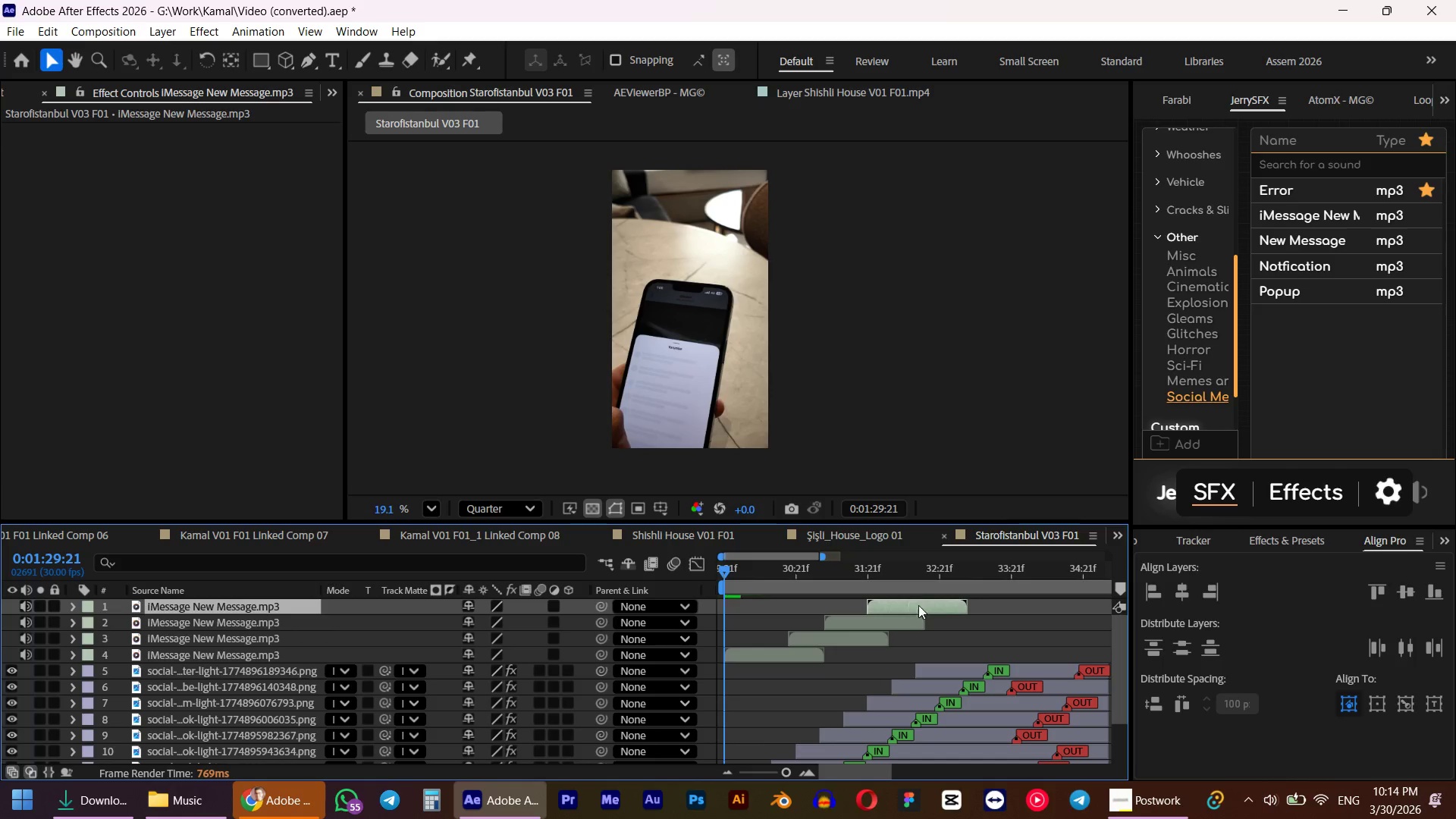 
key(Control+ControlLeft)
 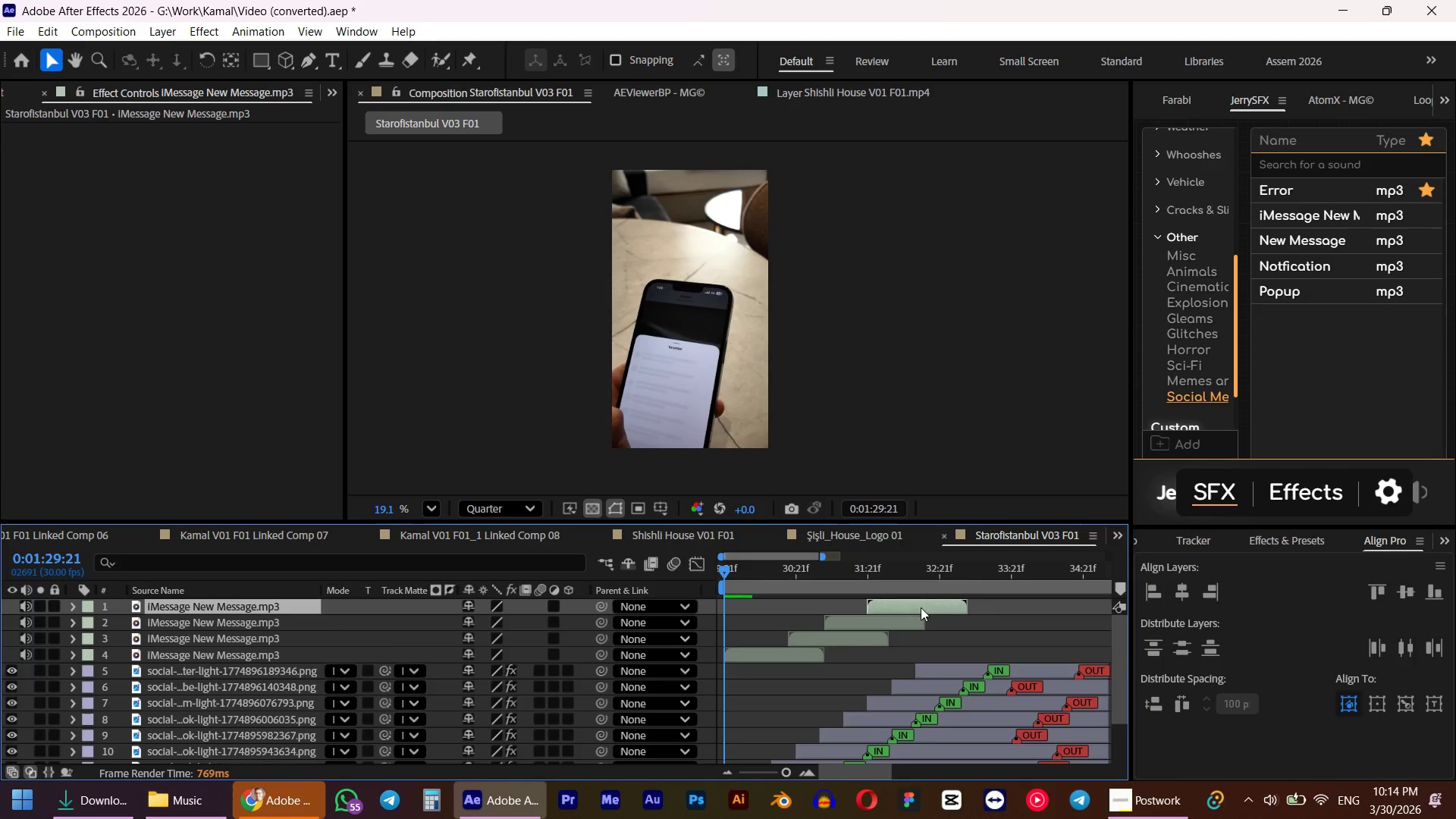 
key(D)
 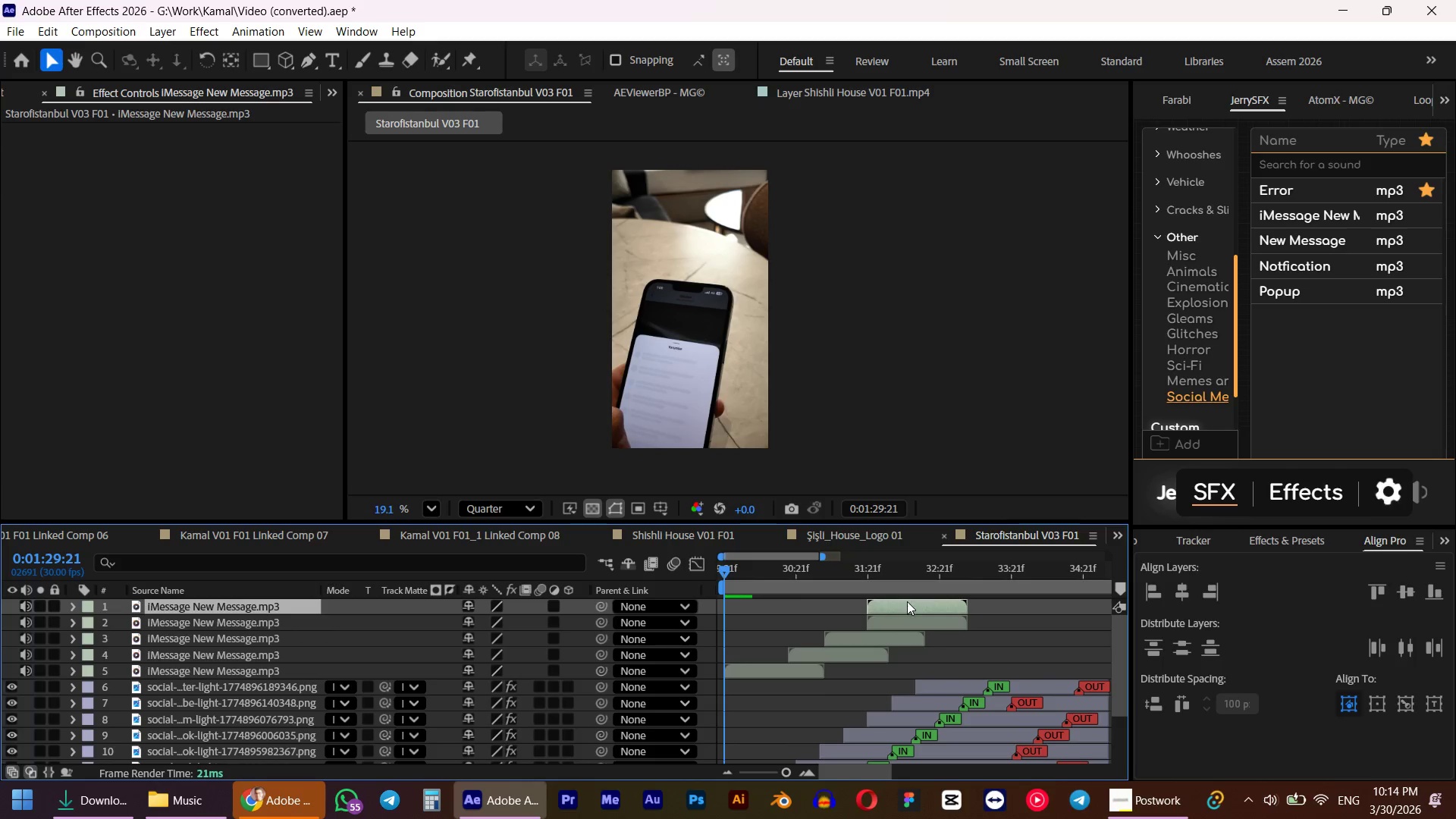 
left_click_drag(start_coordinate=[909, 604], to_coordinate=[962, 607])
 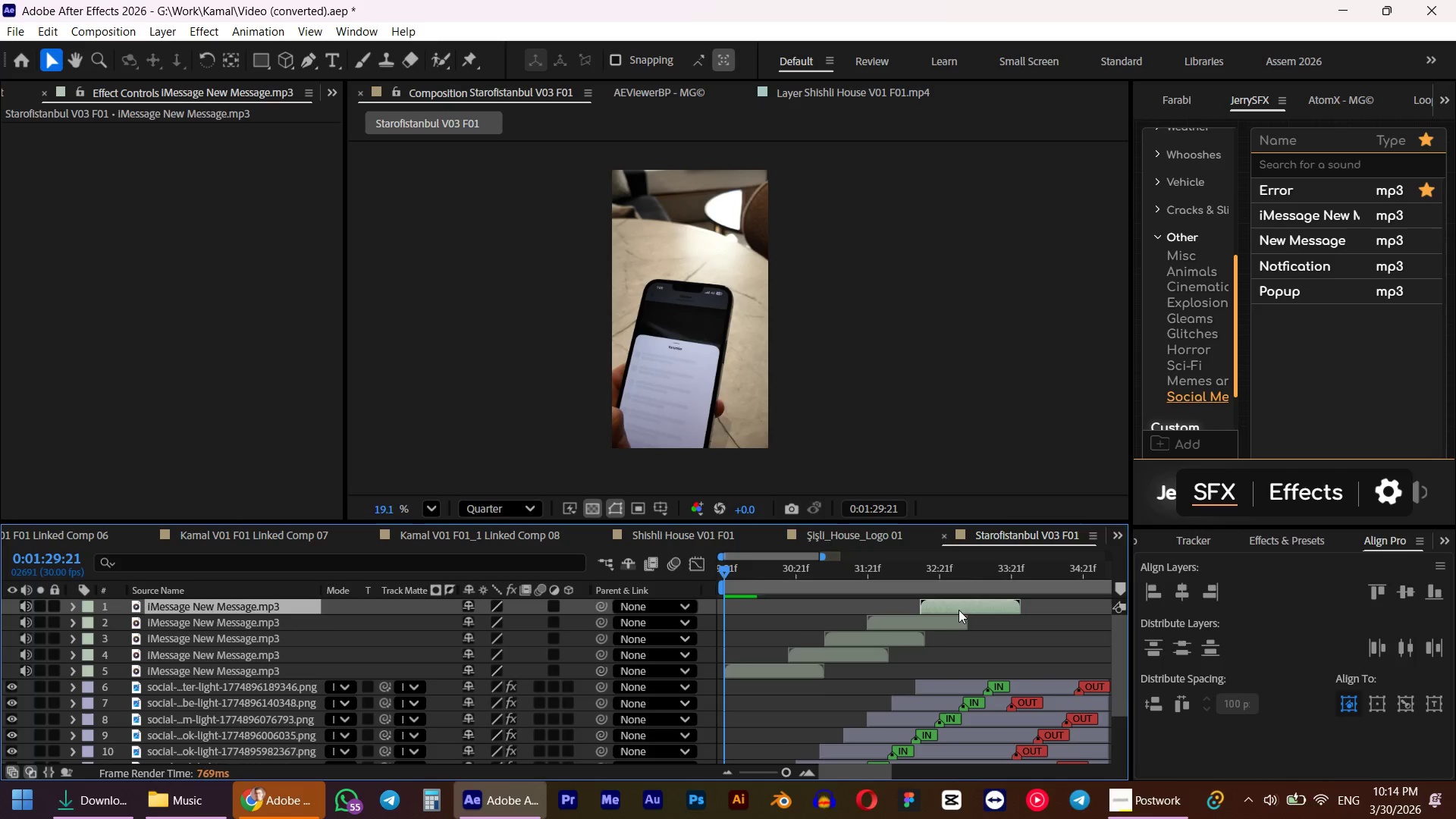 
key(Control+D)
 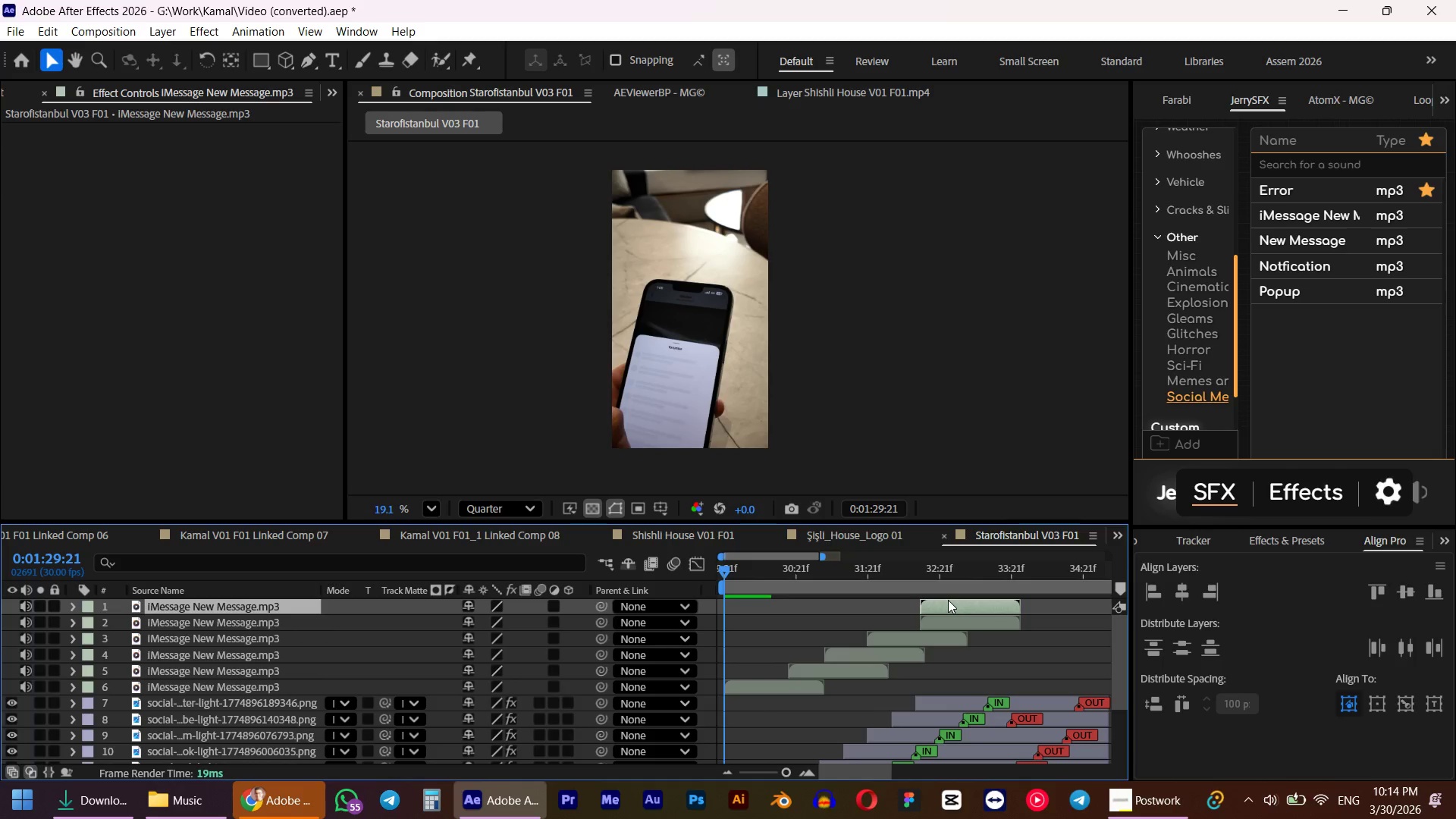 
left_click_drag(start_coordinate=[948, 600], to_coordinate=[996, 596])
 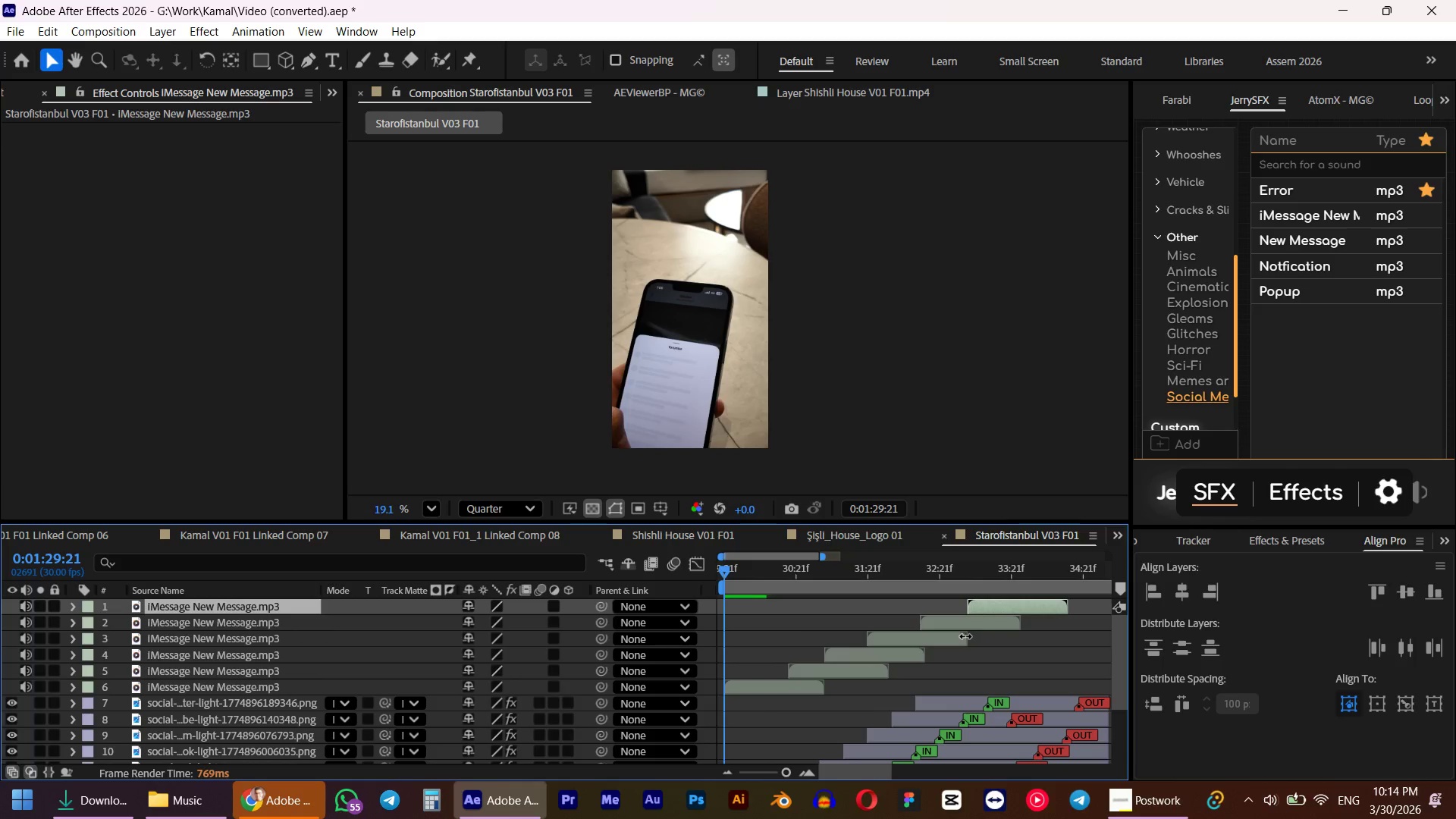 
hold_key(key=AltLeft, duration=0.52)
scroll: coordinate [955, 636], scroll_direction: down, amount: 1.0
 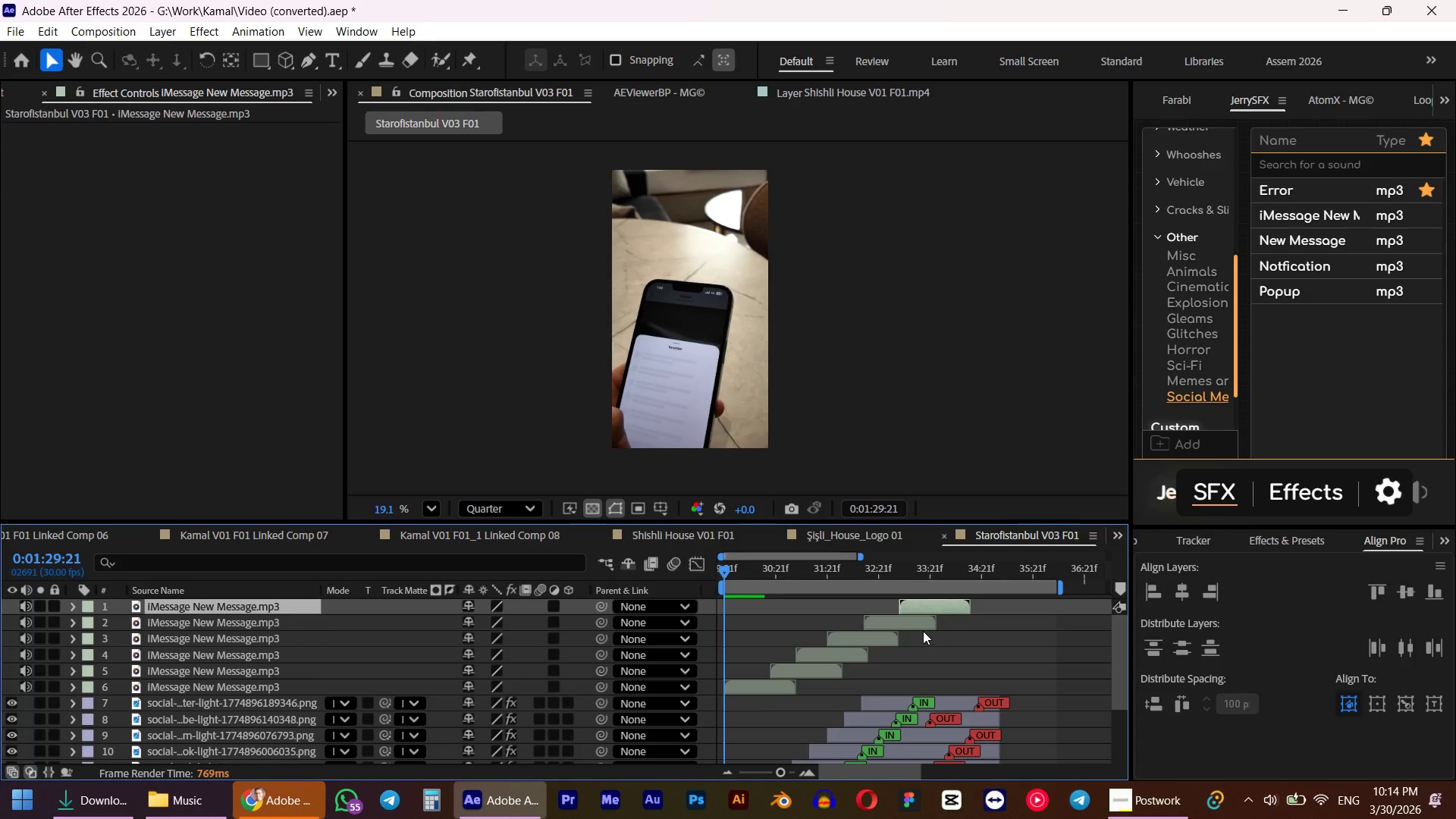 
key(Control+D)
 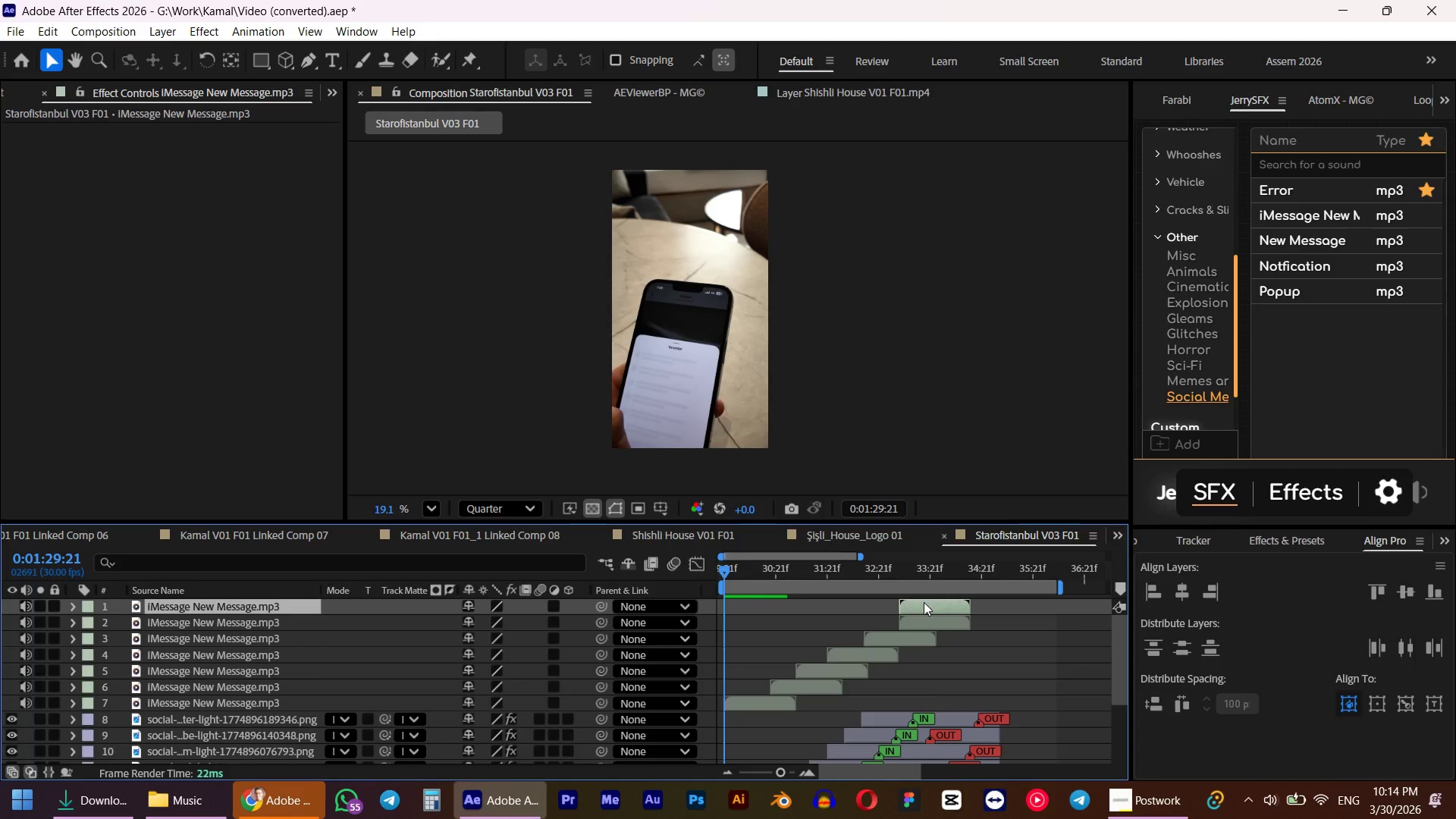 
left_click_drag(start_coordinate=[924, 602], to_coordinate=[962, 599])
 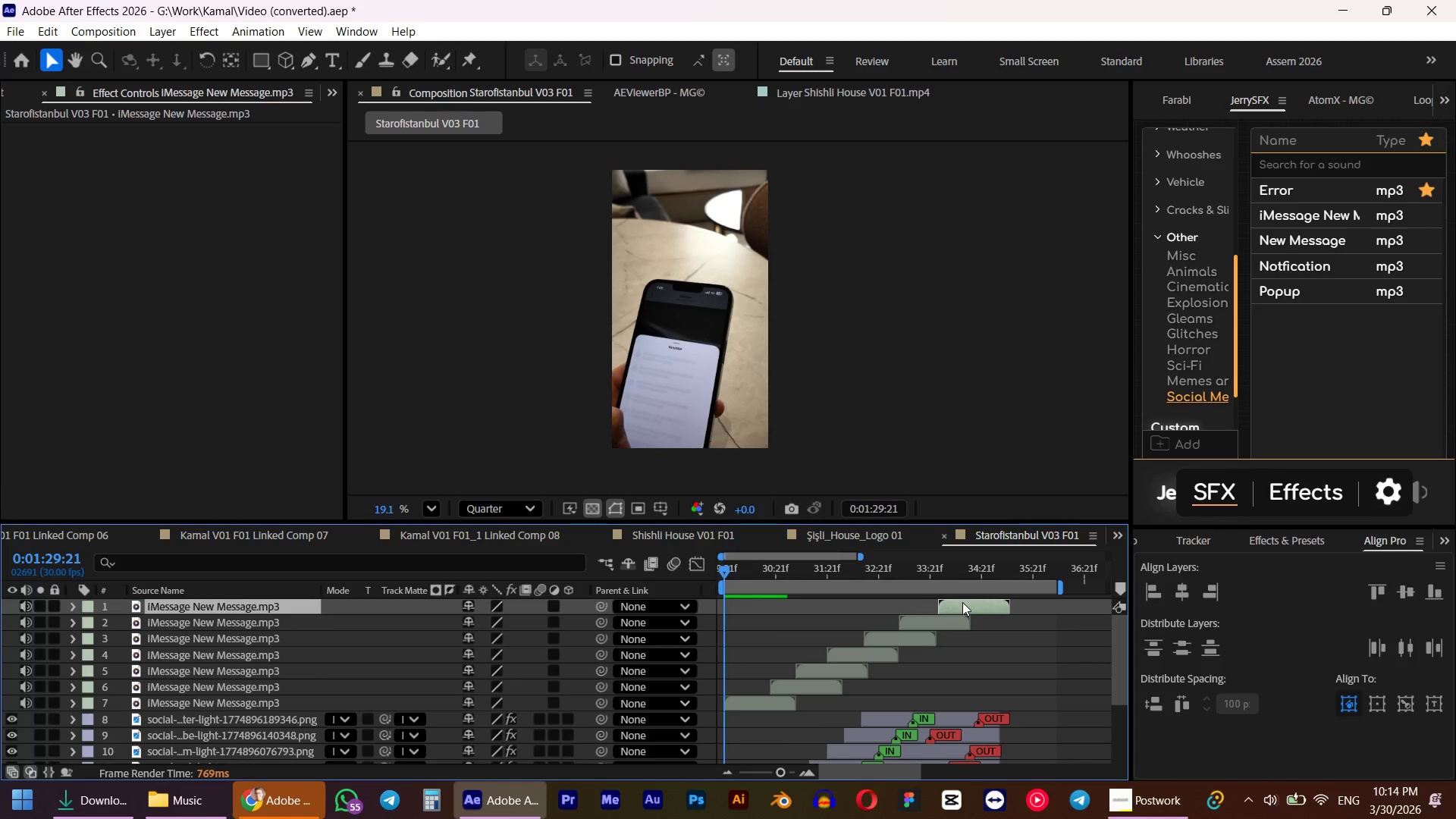 
key(Control+ControlLeft)
 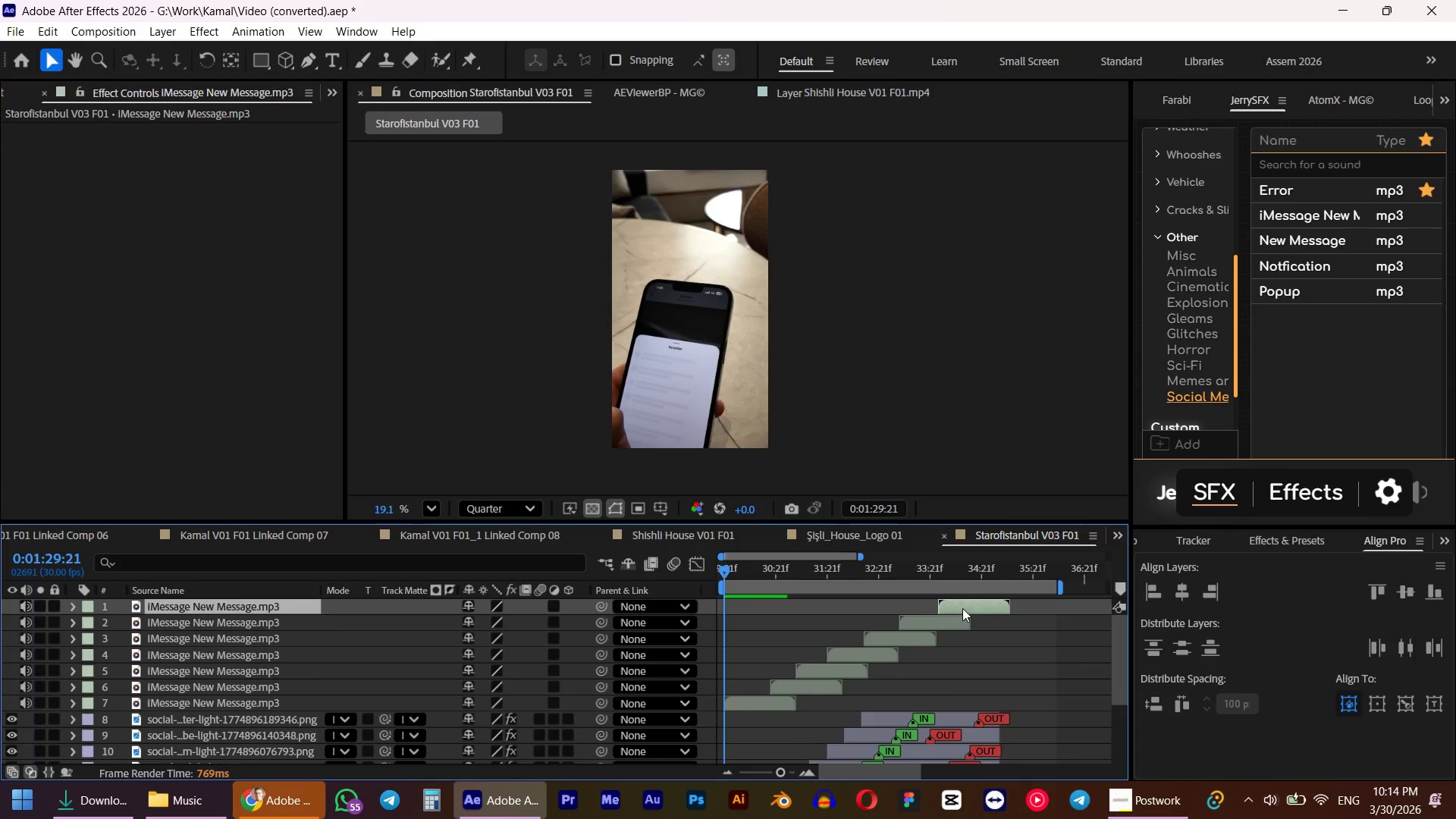 
key(Control+D)
 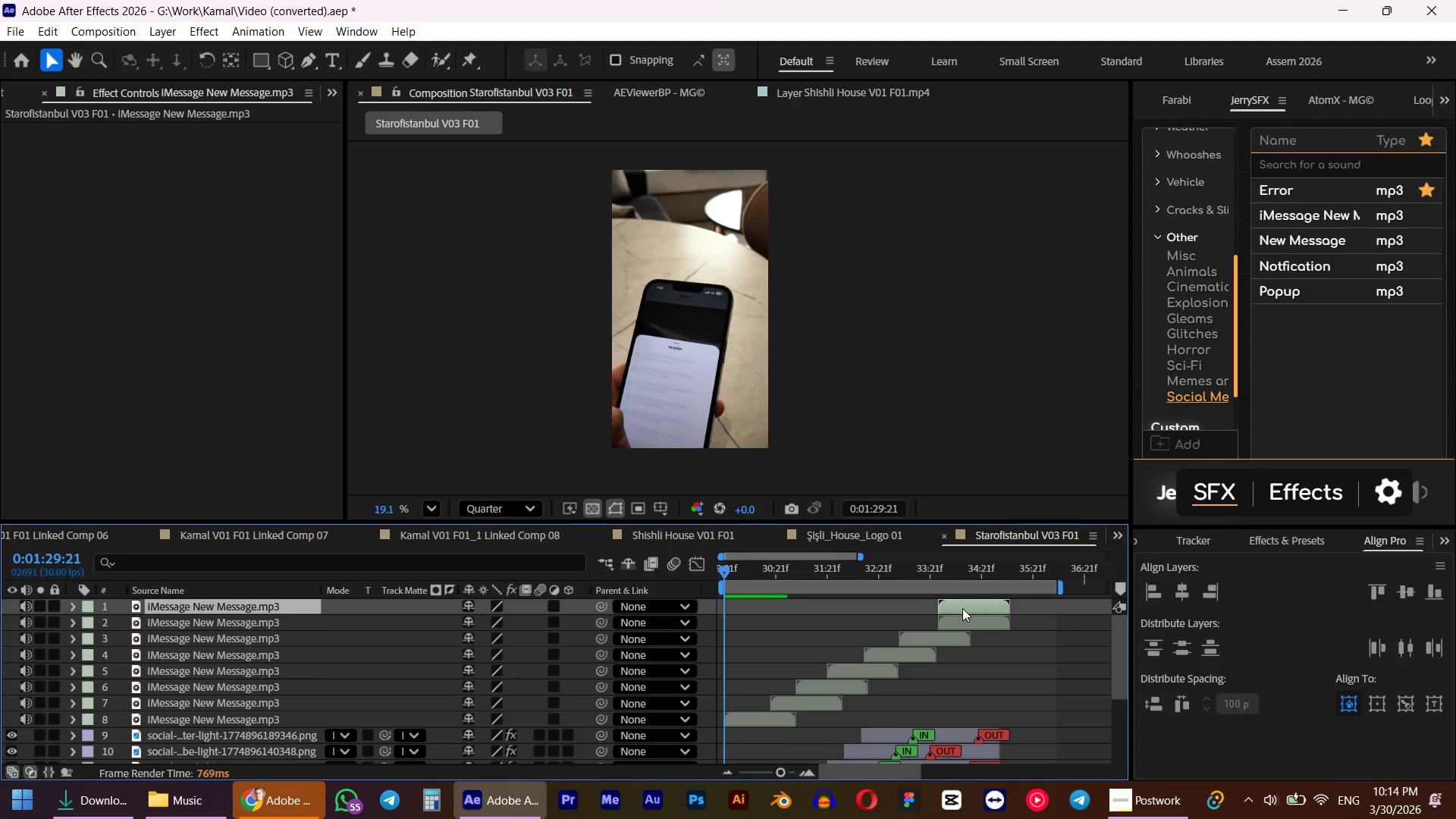 
left_click_drag(start_coordinate=[962, 608], to_coordinate=[990, 600])
 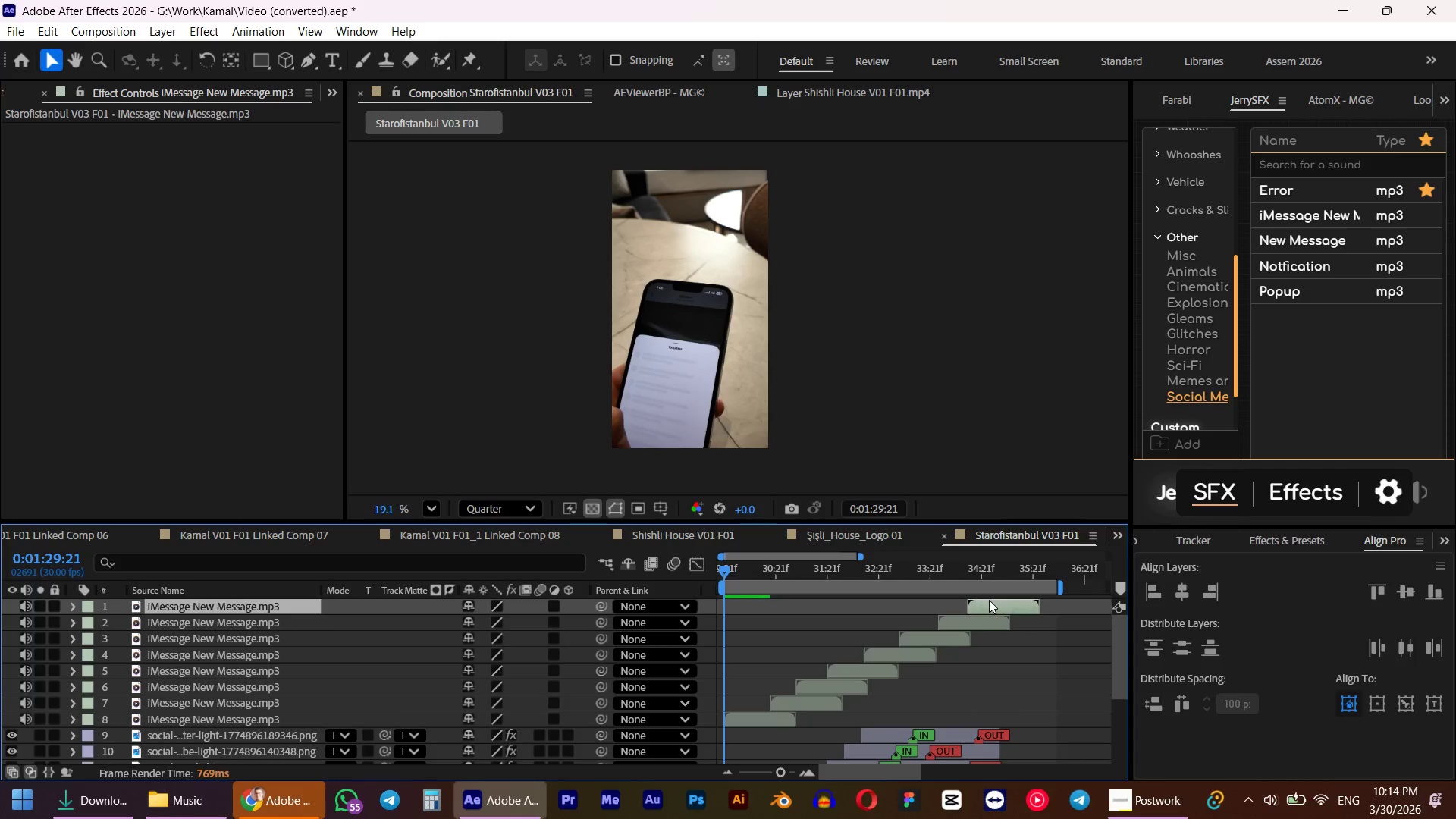 
left_click([934, 639])